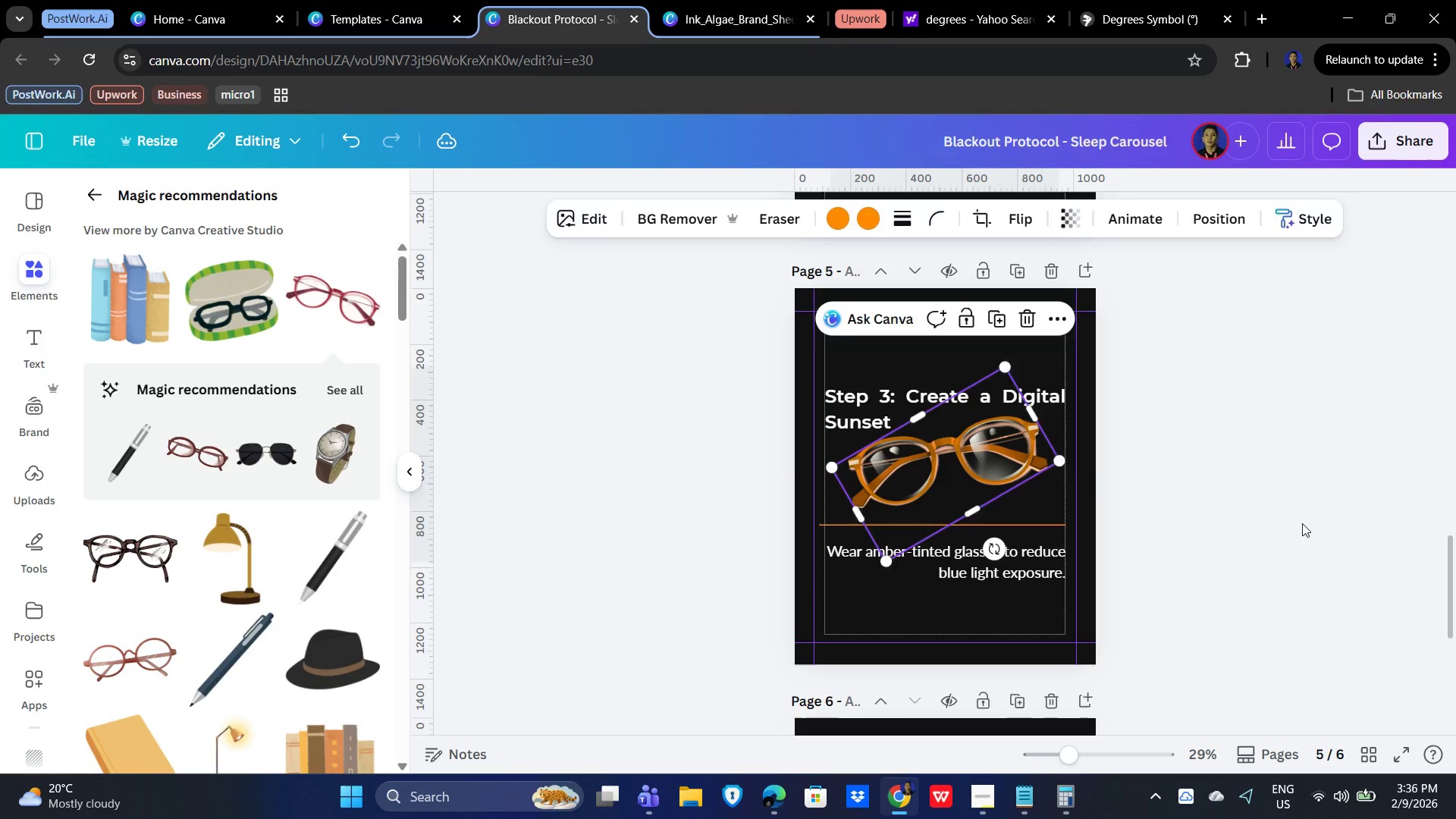 
wait(12.11)
 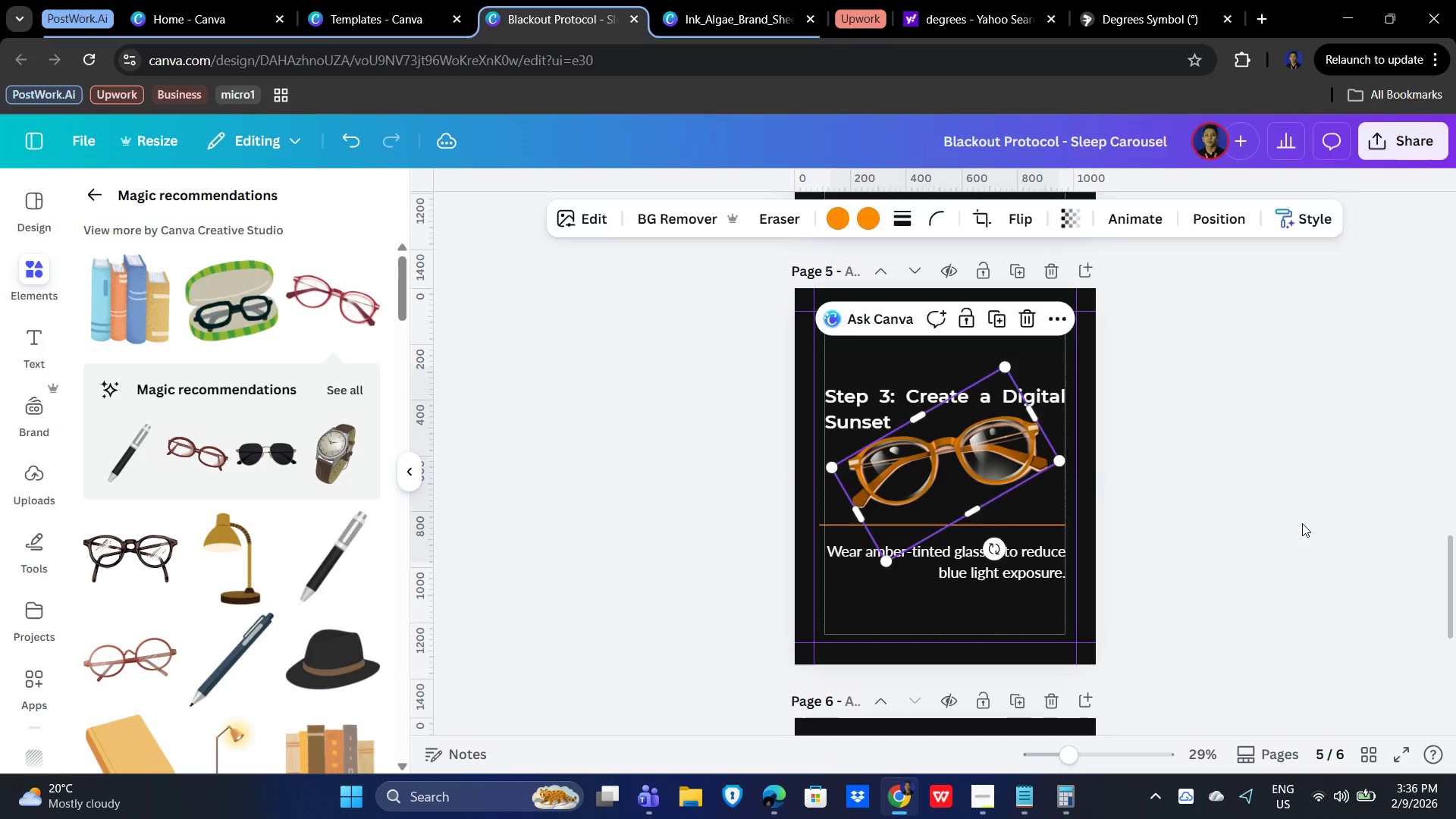 
left_click([341, 384])
 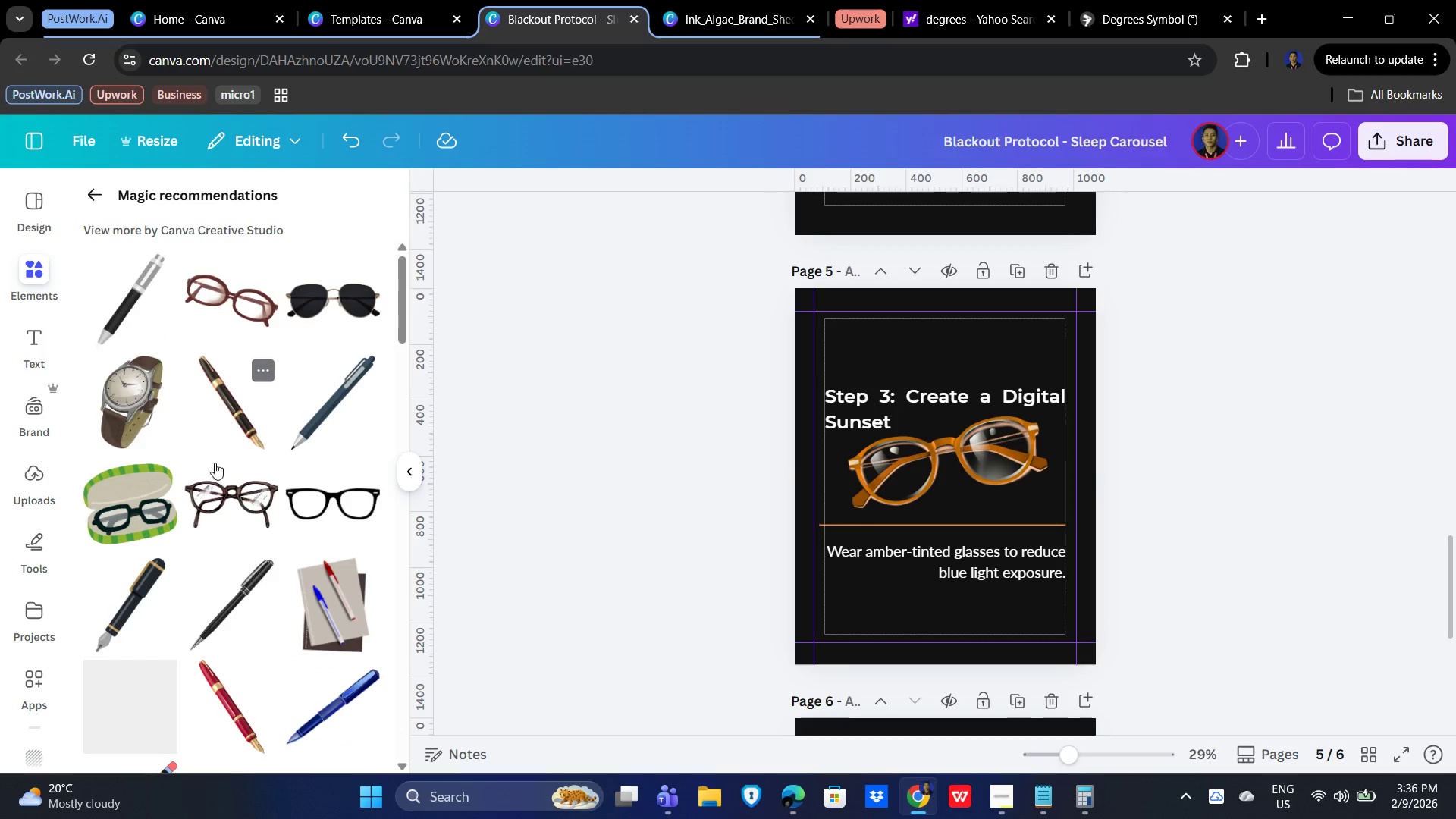 
scroll: coordinate [215, 567], scroll_direction: down, amount: 12.0
 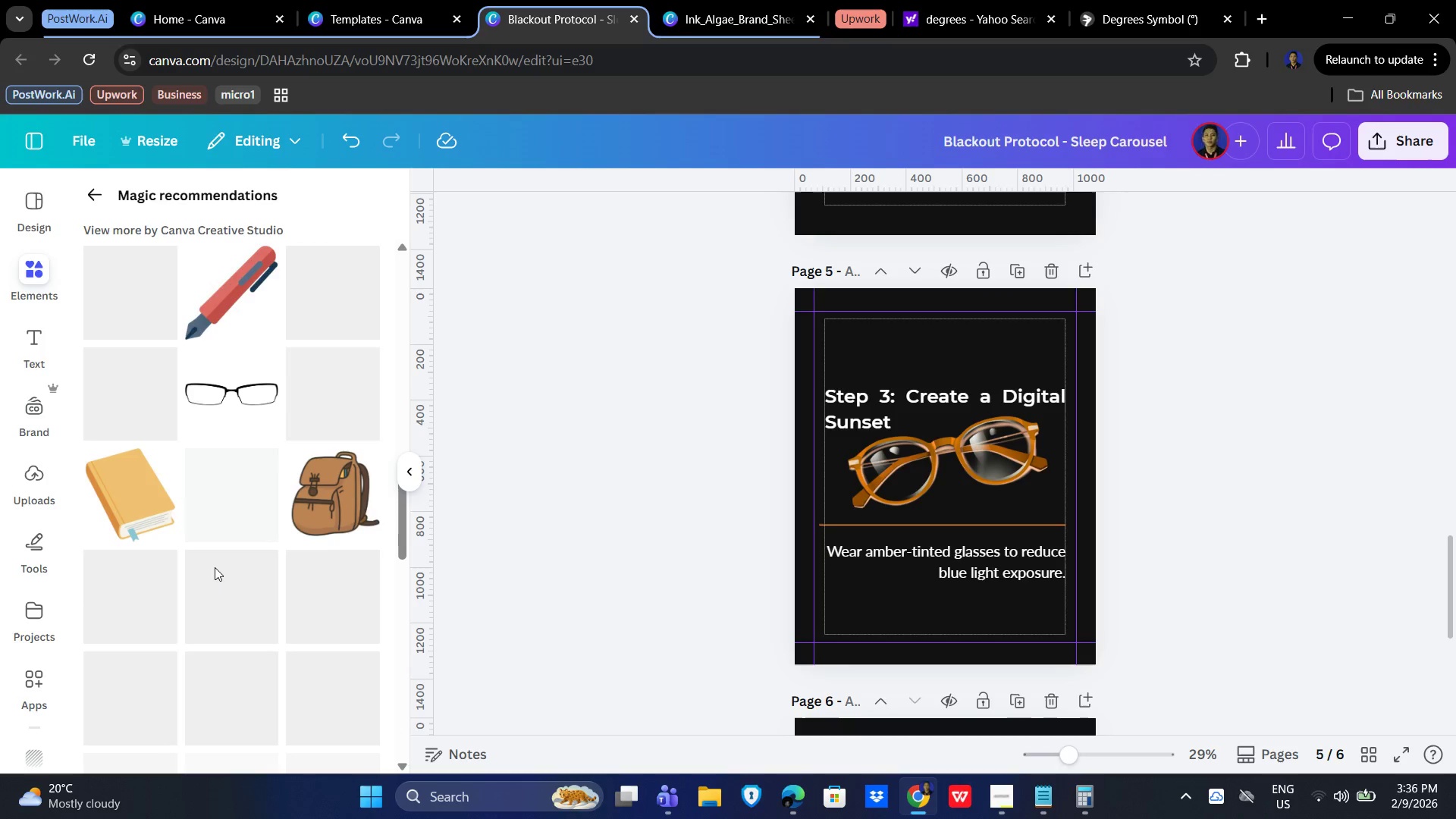 
scroll: coordinate [216, 593], scroll_direction: up, amount: 18.0
 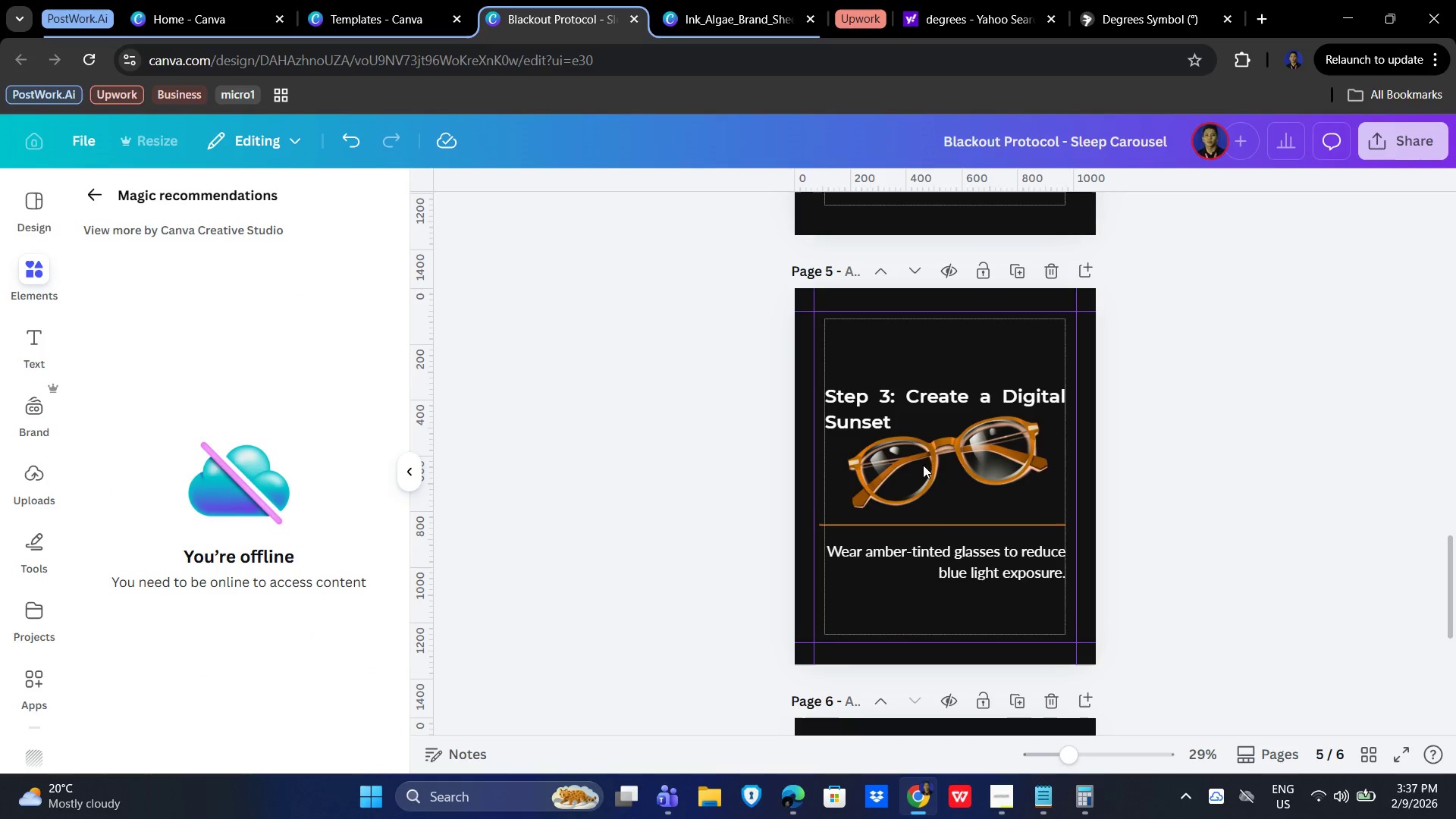 
double_click([1313, 475])
 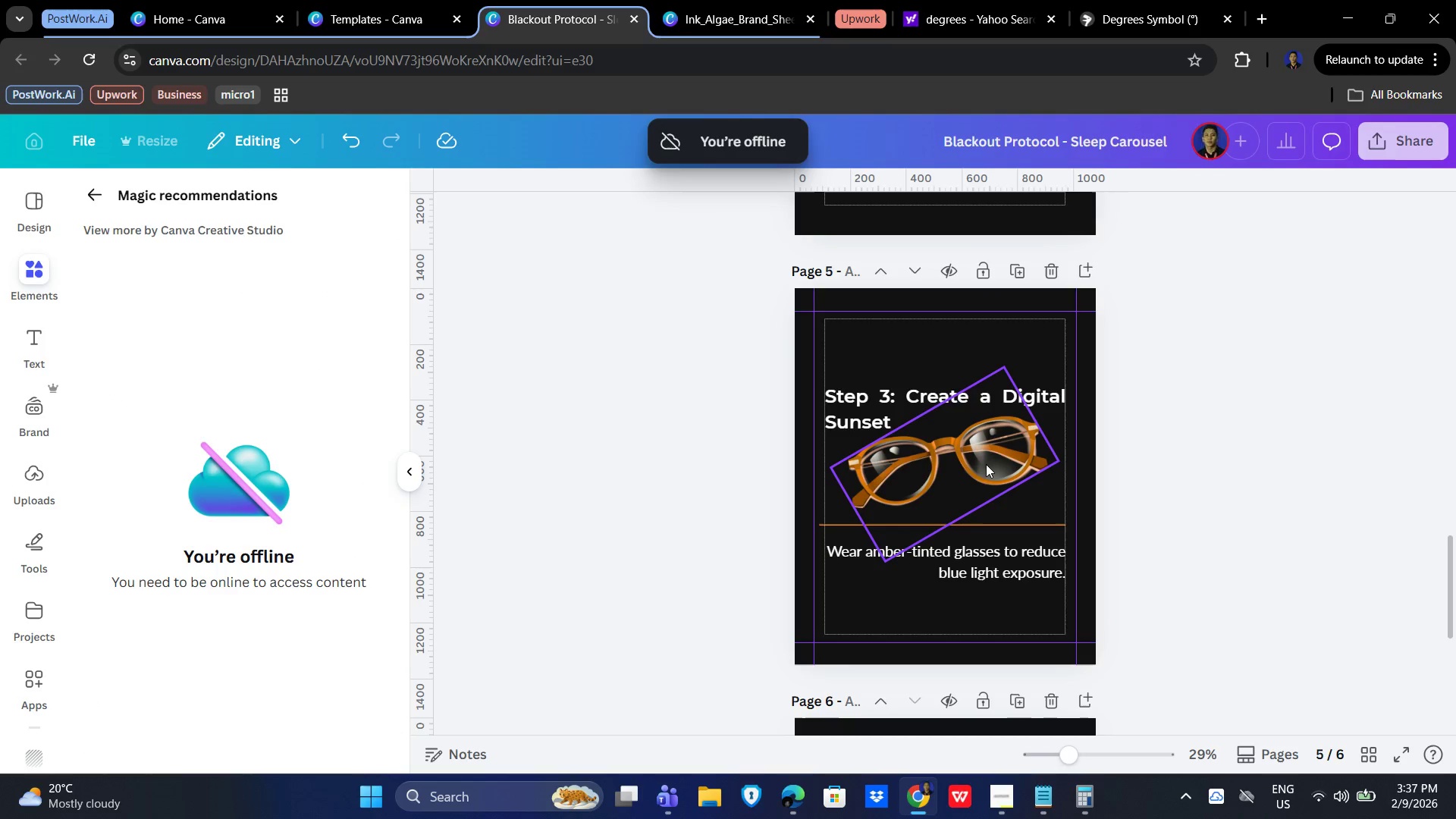 
left_click([984, 463])
 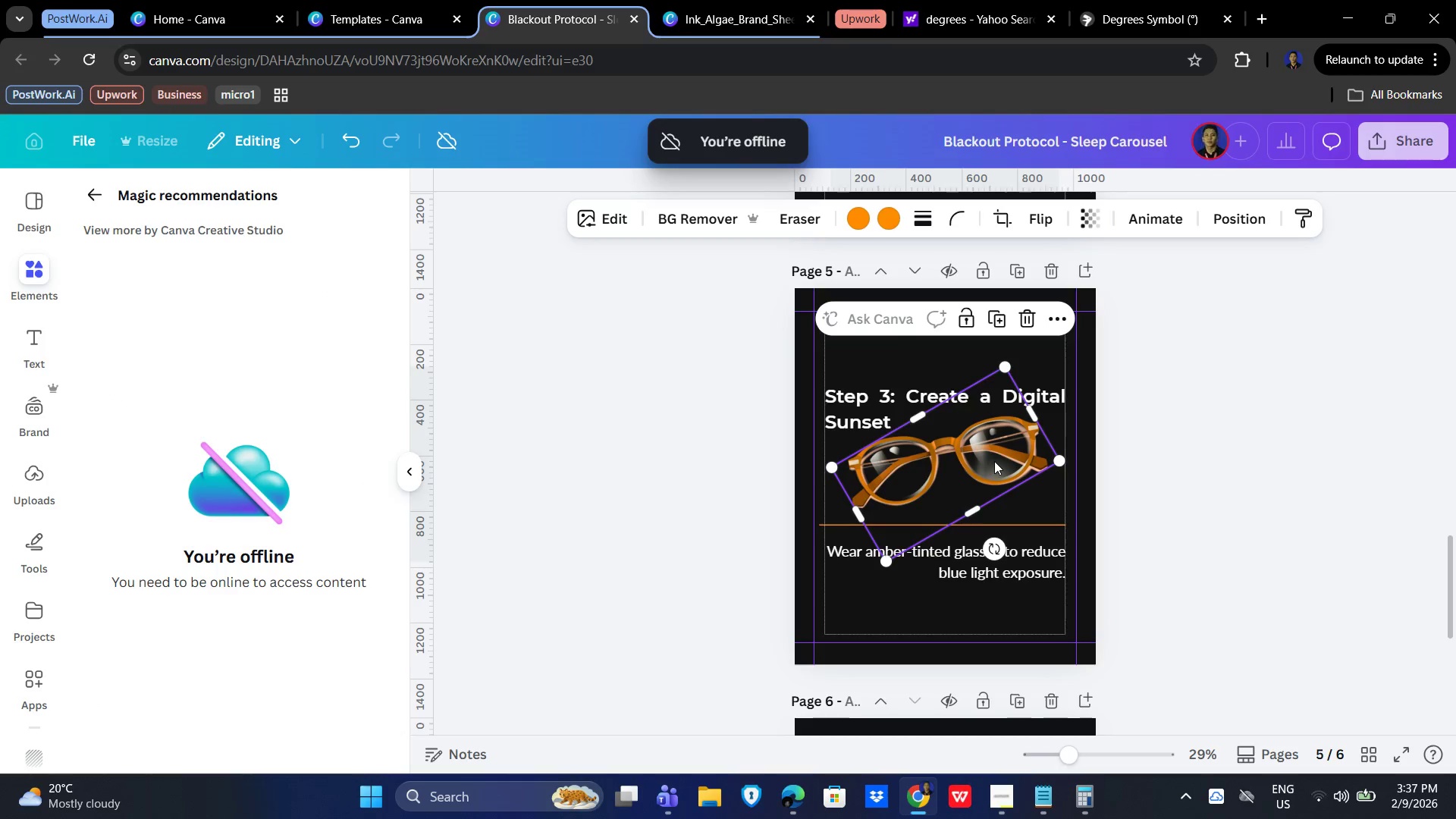 
left_click_drag(start_coordinate=[994, 461], to_coordinate=[994, 467])
 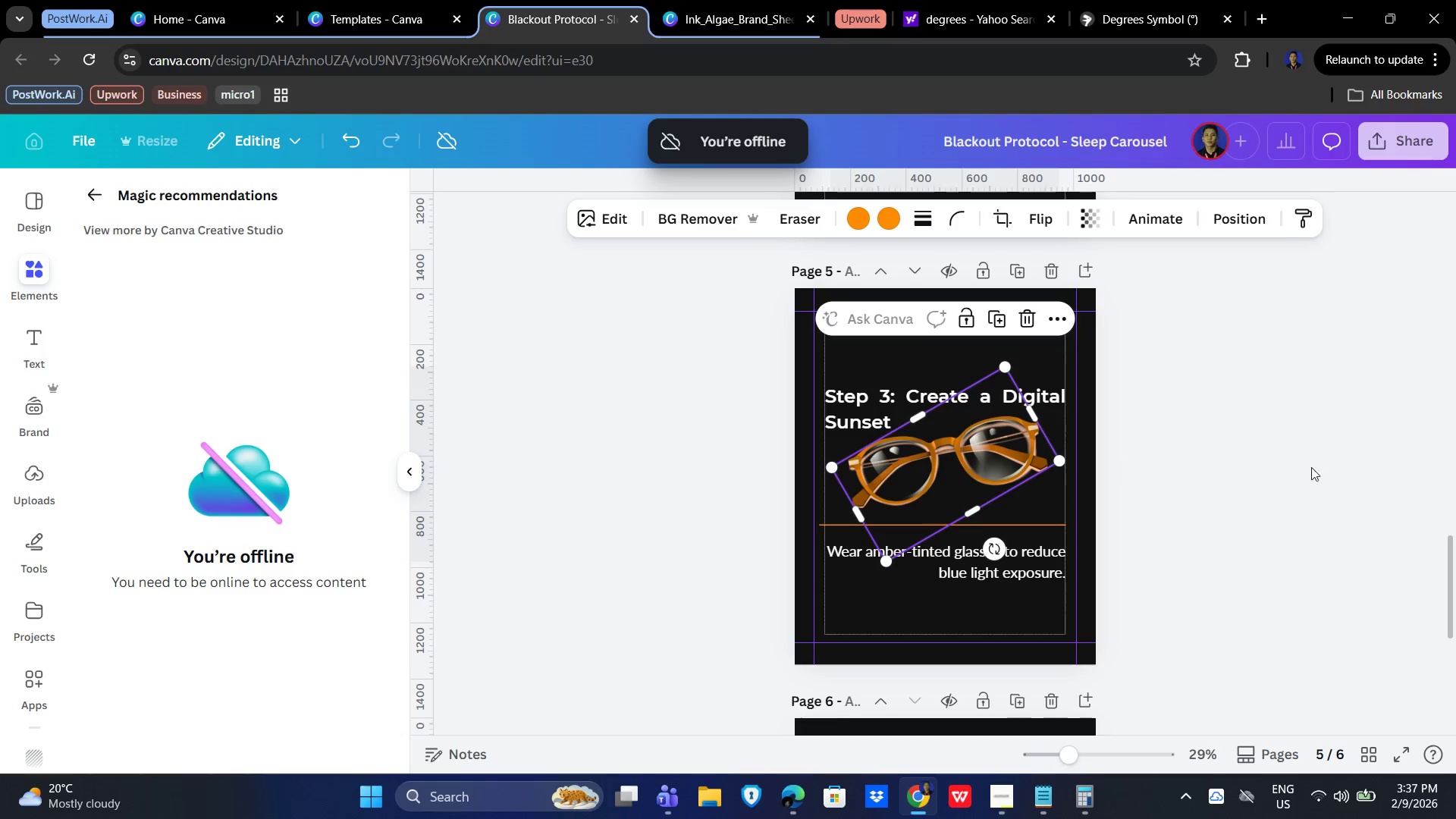 
left_click([1318, 467])
 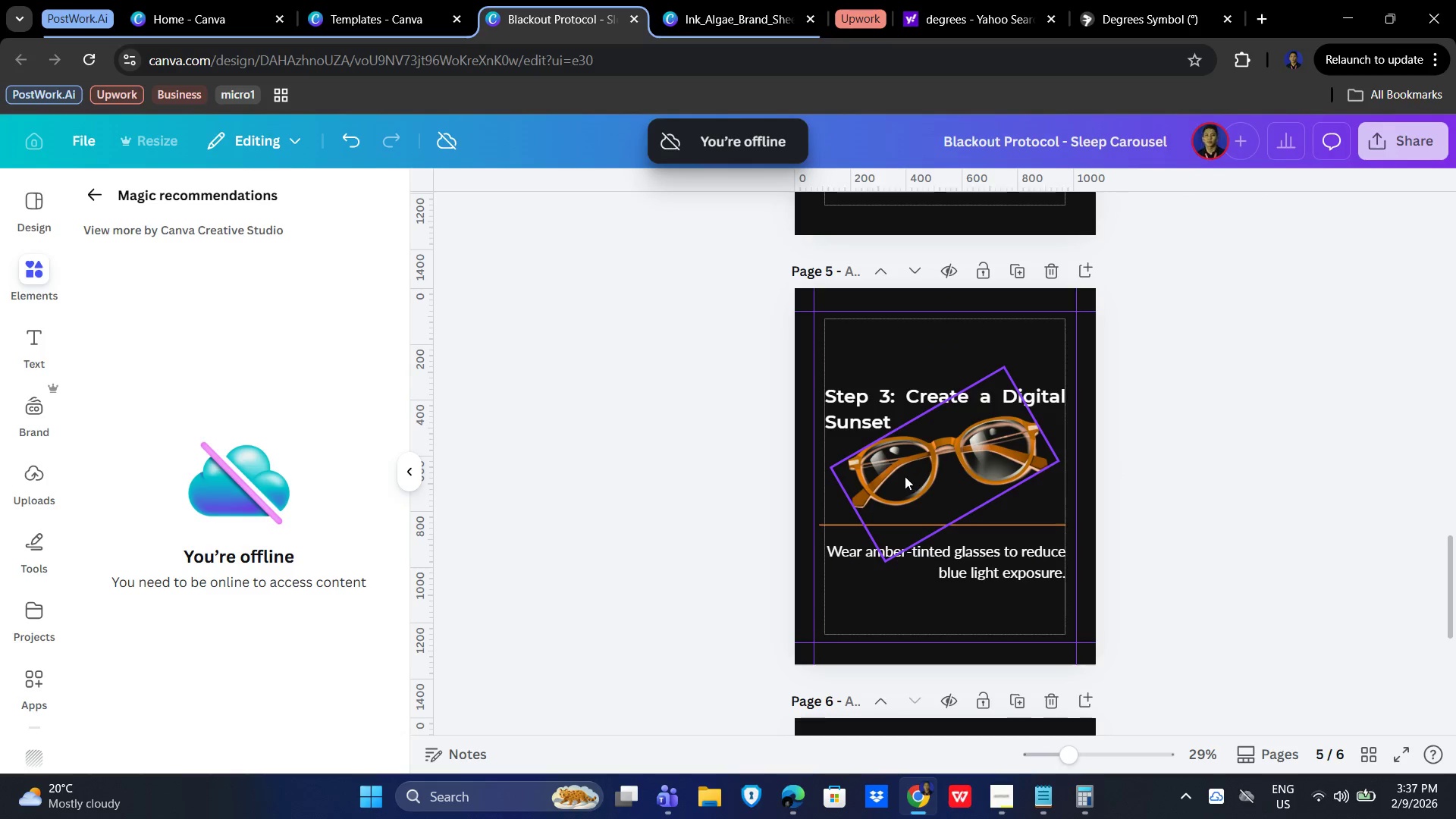 
left_click_drag(start_coordinate=[902, 476], to_coordinate=[901, 485])
 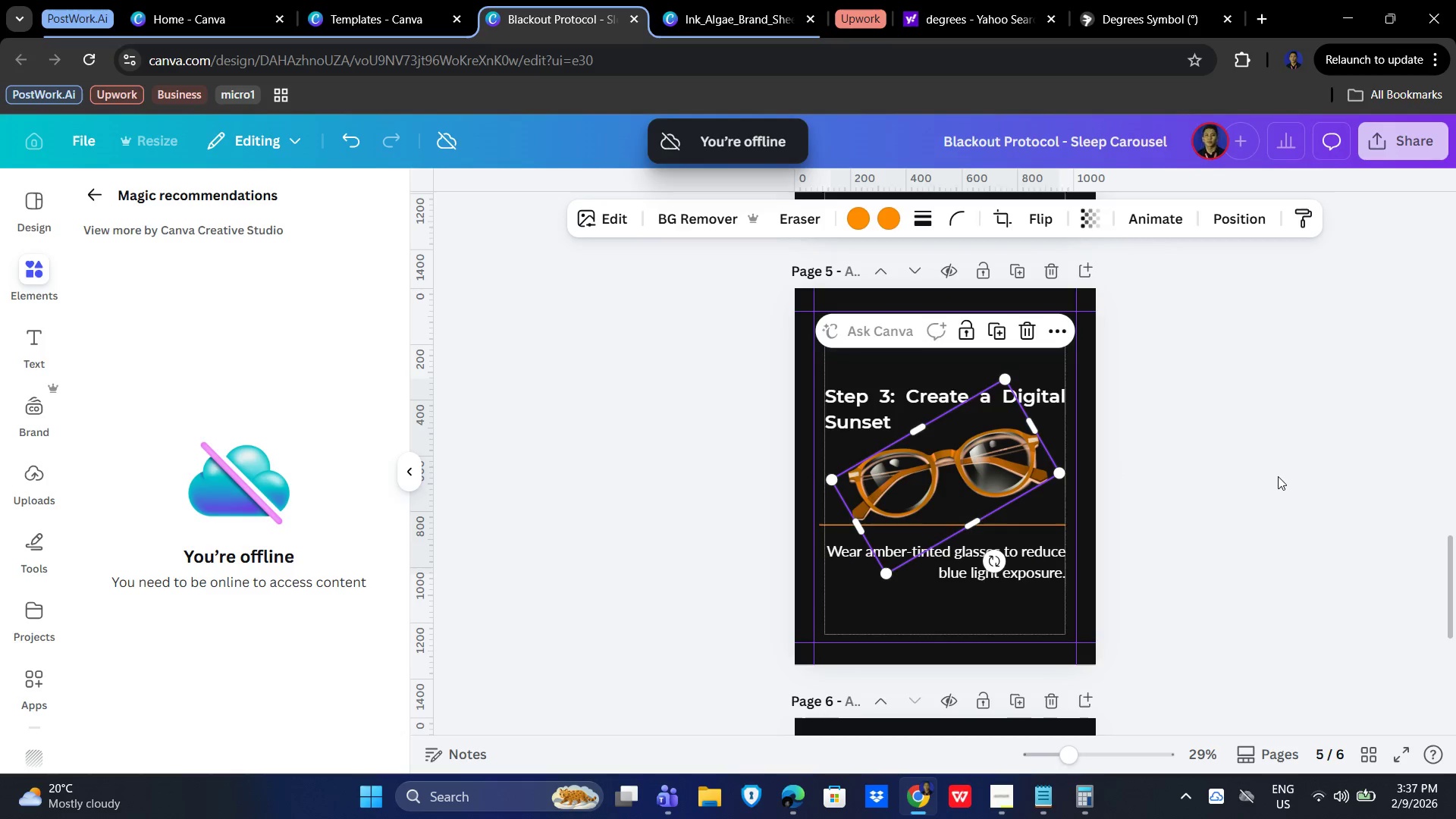 
left_click([1278, 476])
 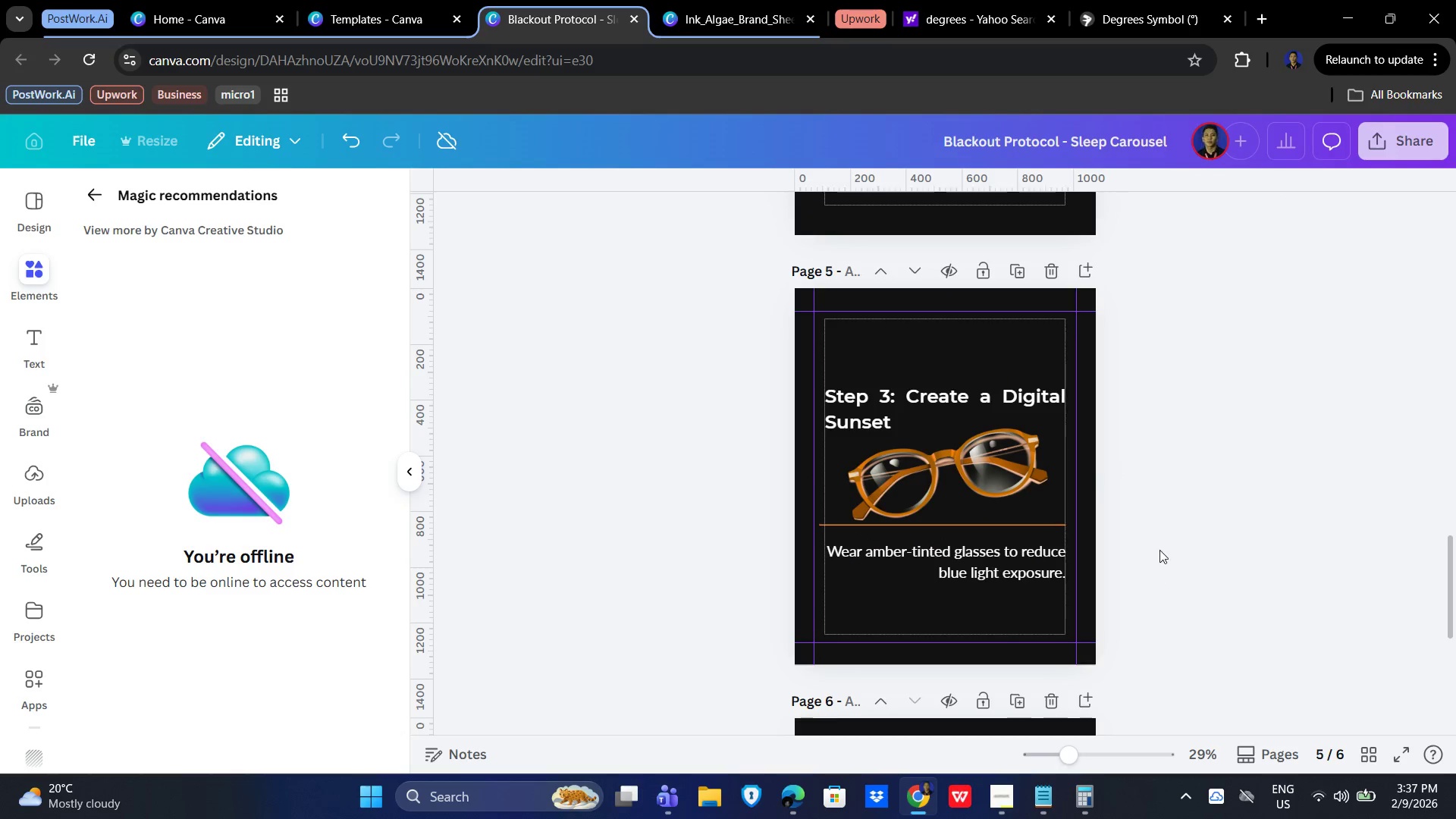 
left_click([976, 466])
 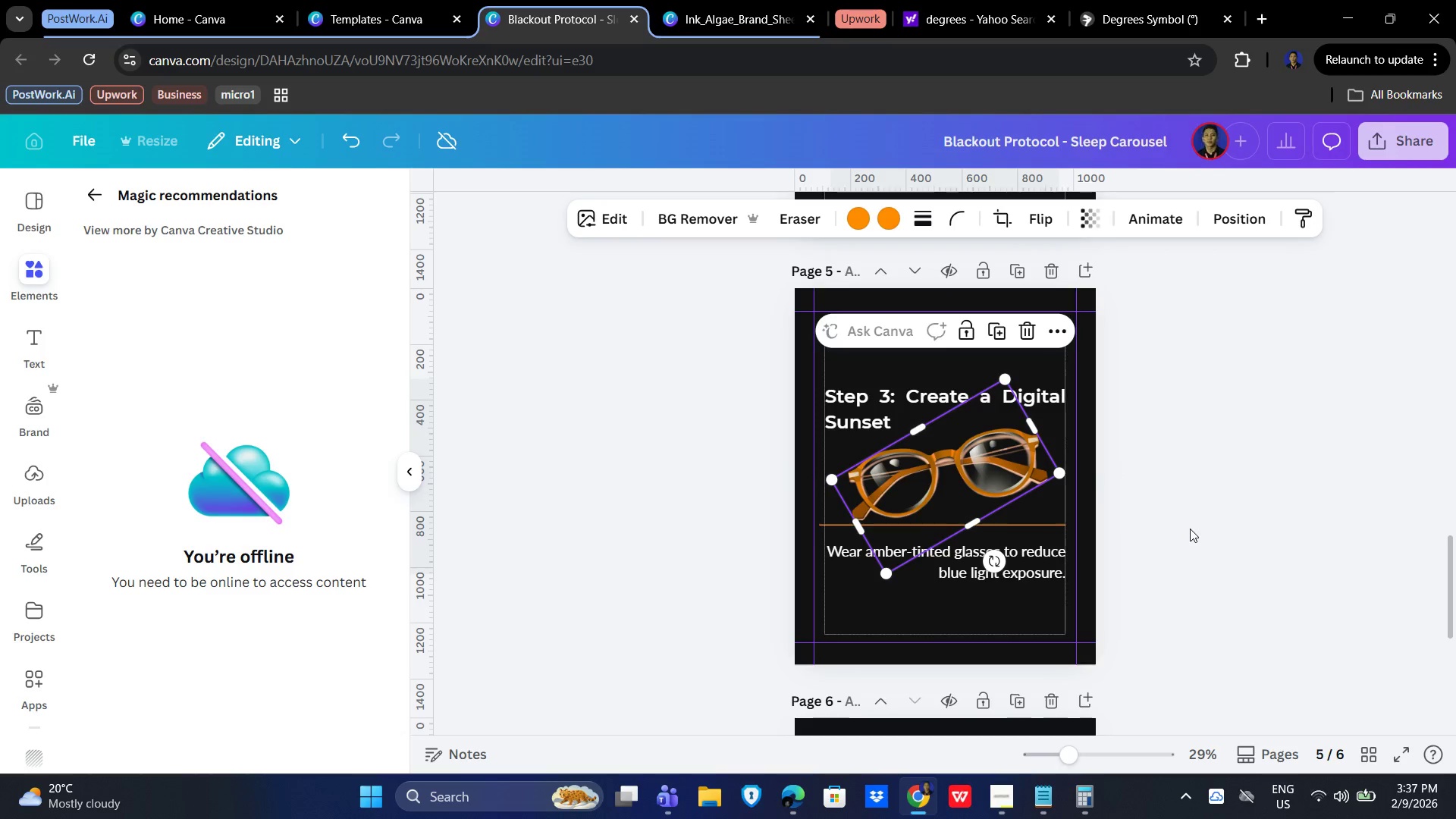 
key(ArrowUp)
 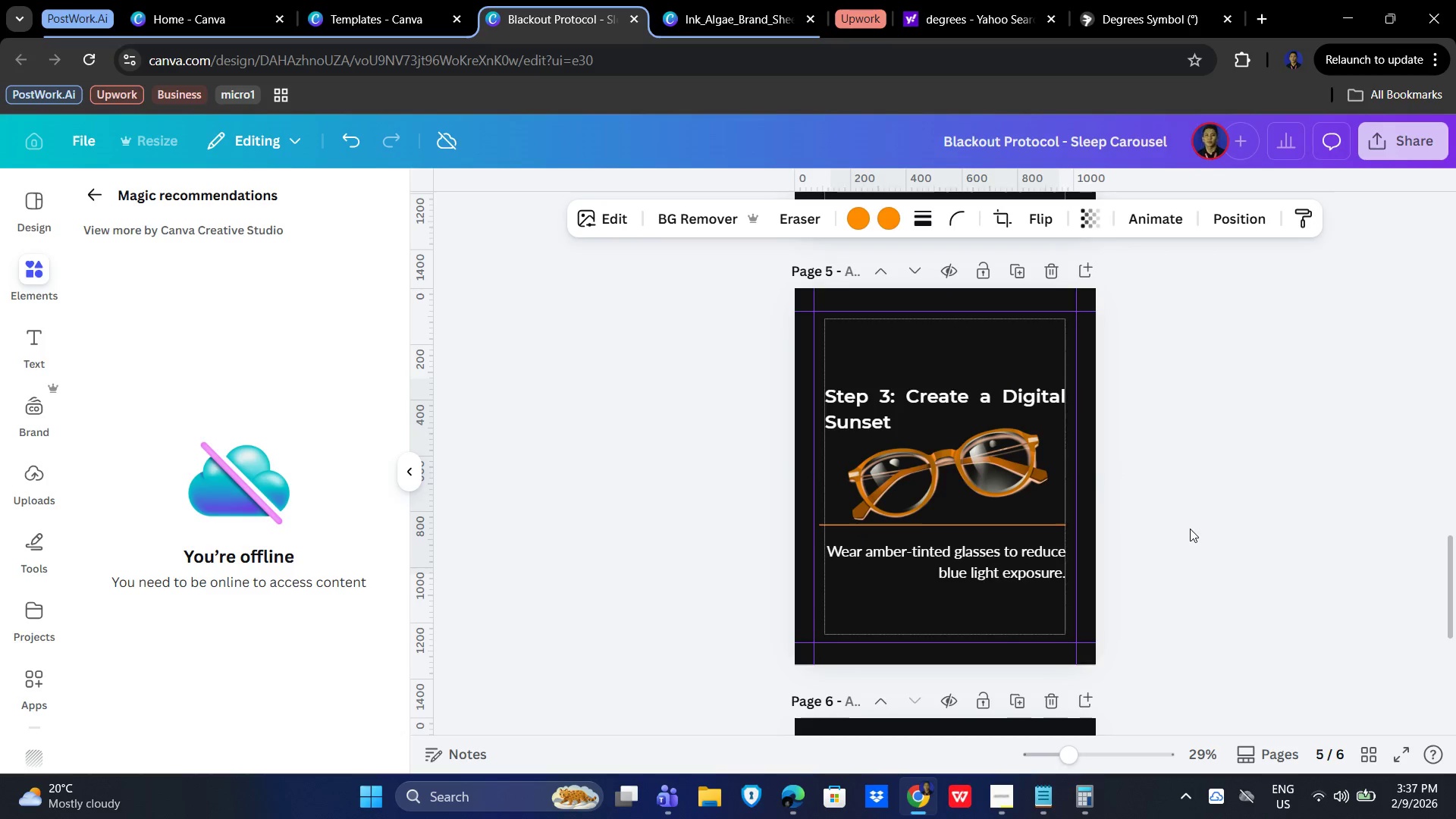 
key(ArrowUp)
 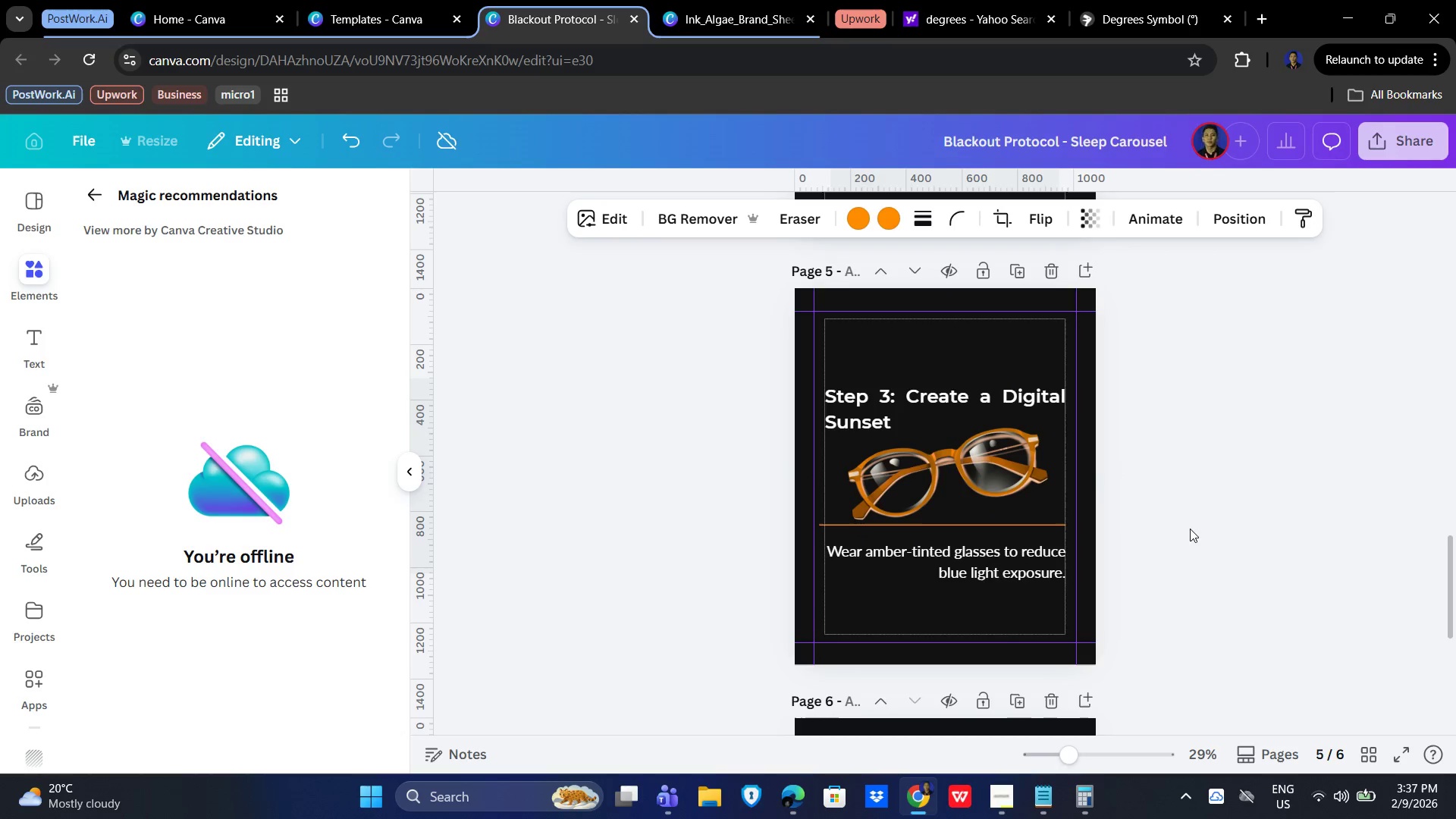 
key(ArrowUp)
 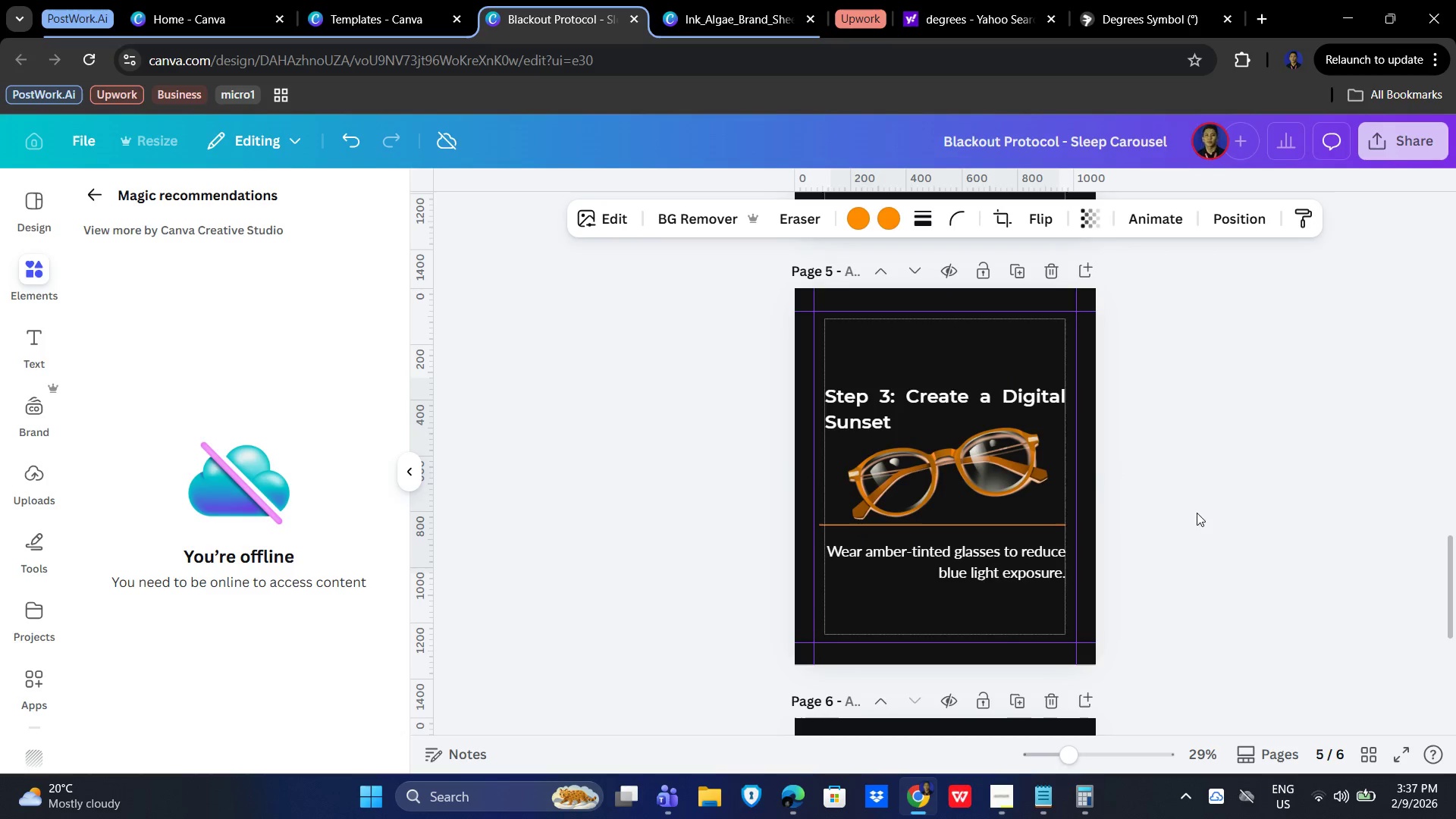 
key(ArrowUp)
 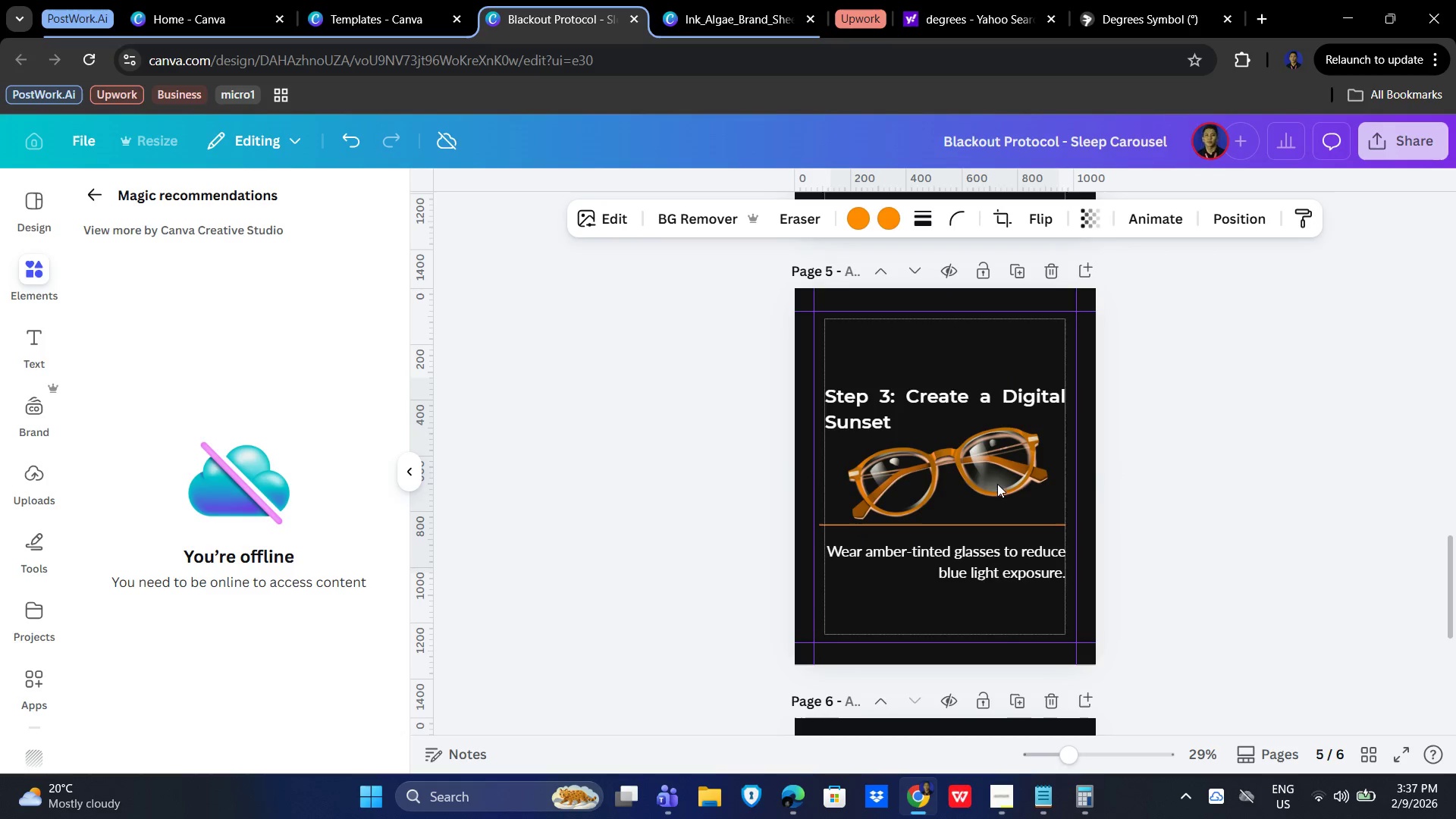 
key(ArrowUp)
 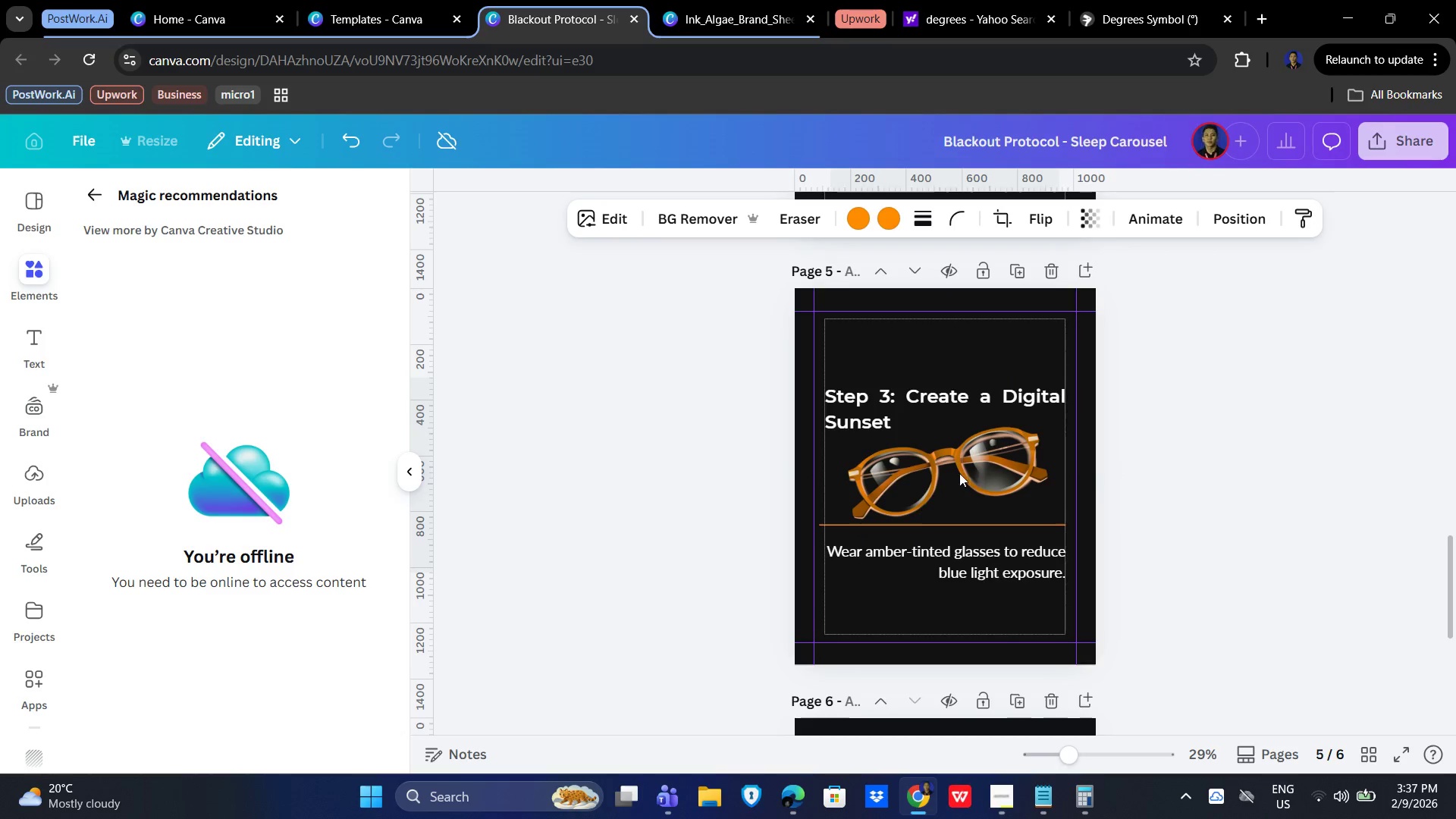 
key(ArrowUp)
 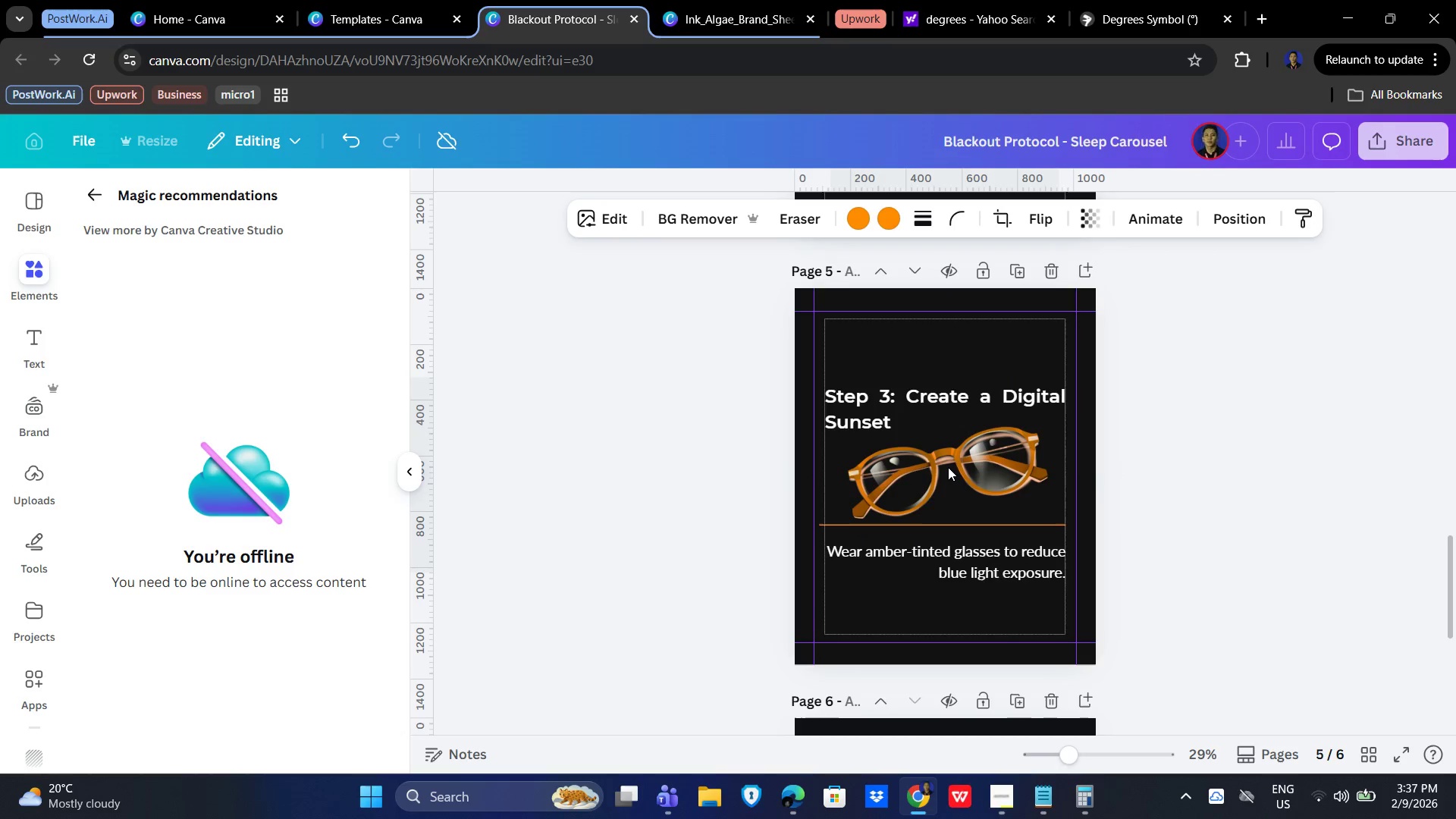 
key(ArrowUp)
 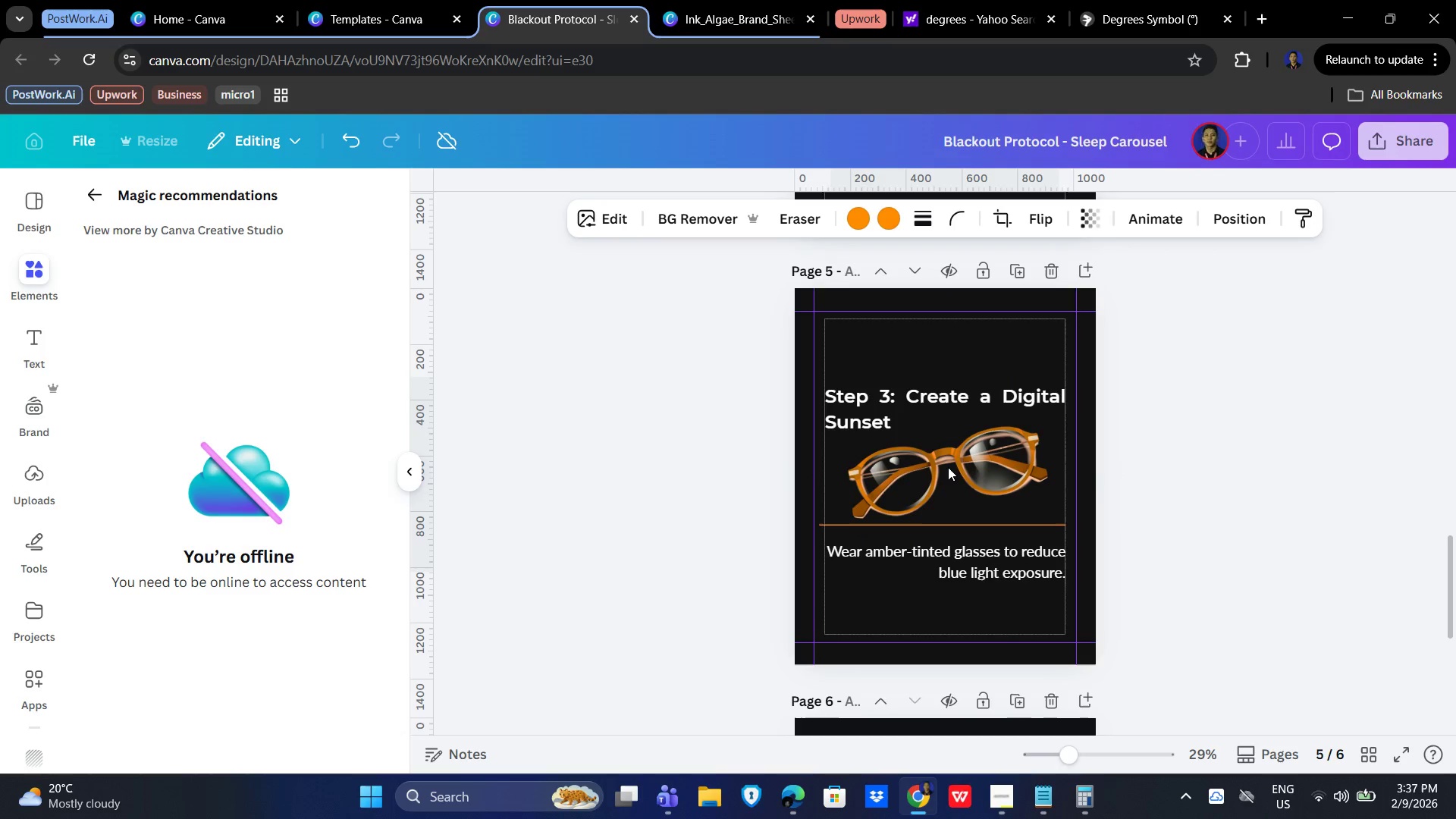 
key(ArrowUp)
 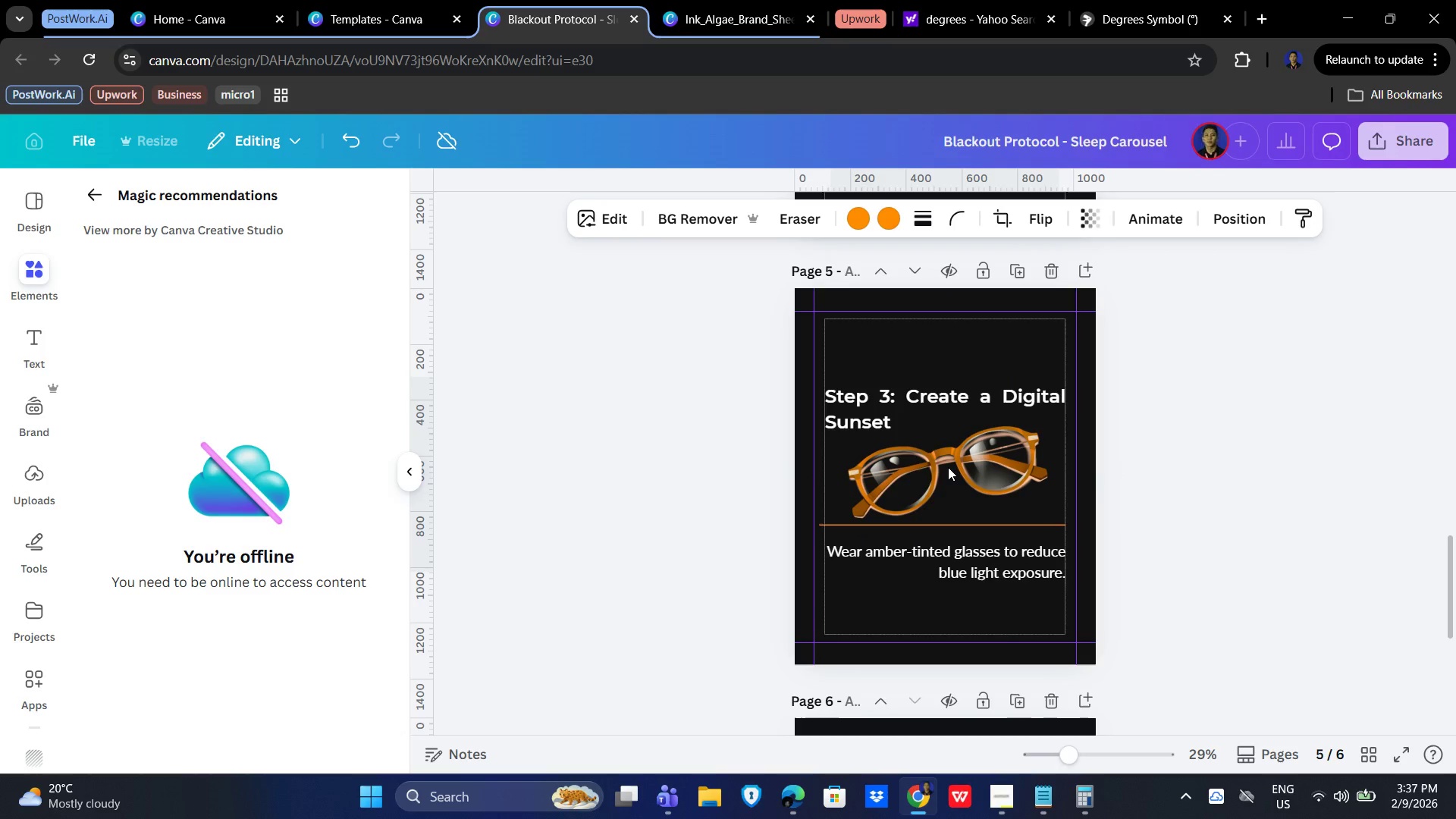 
left_click([948, 467])
 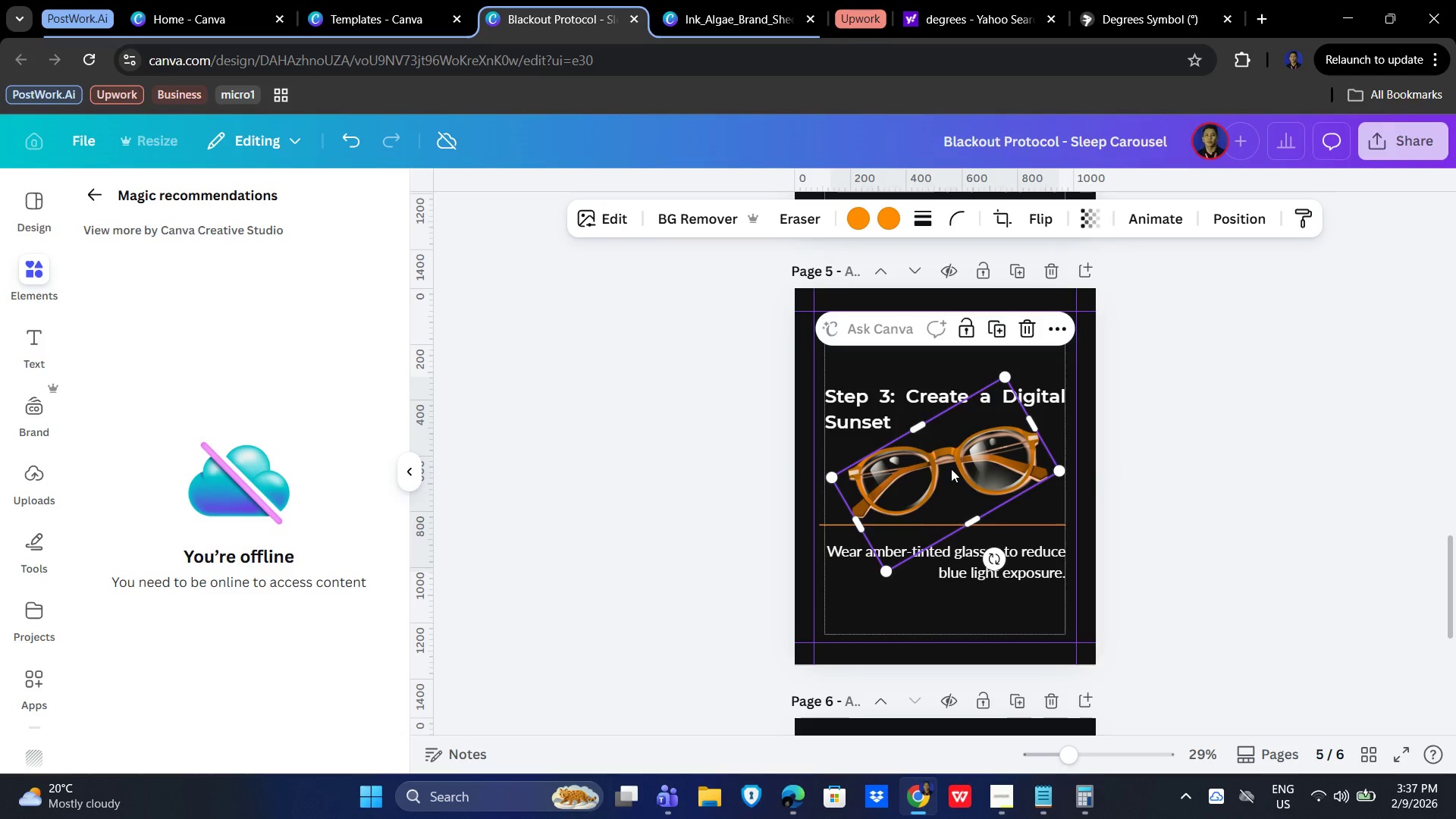 
left_click_drag(start_coordinate=[951, 469], to_coordinate=[951, 463])
 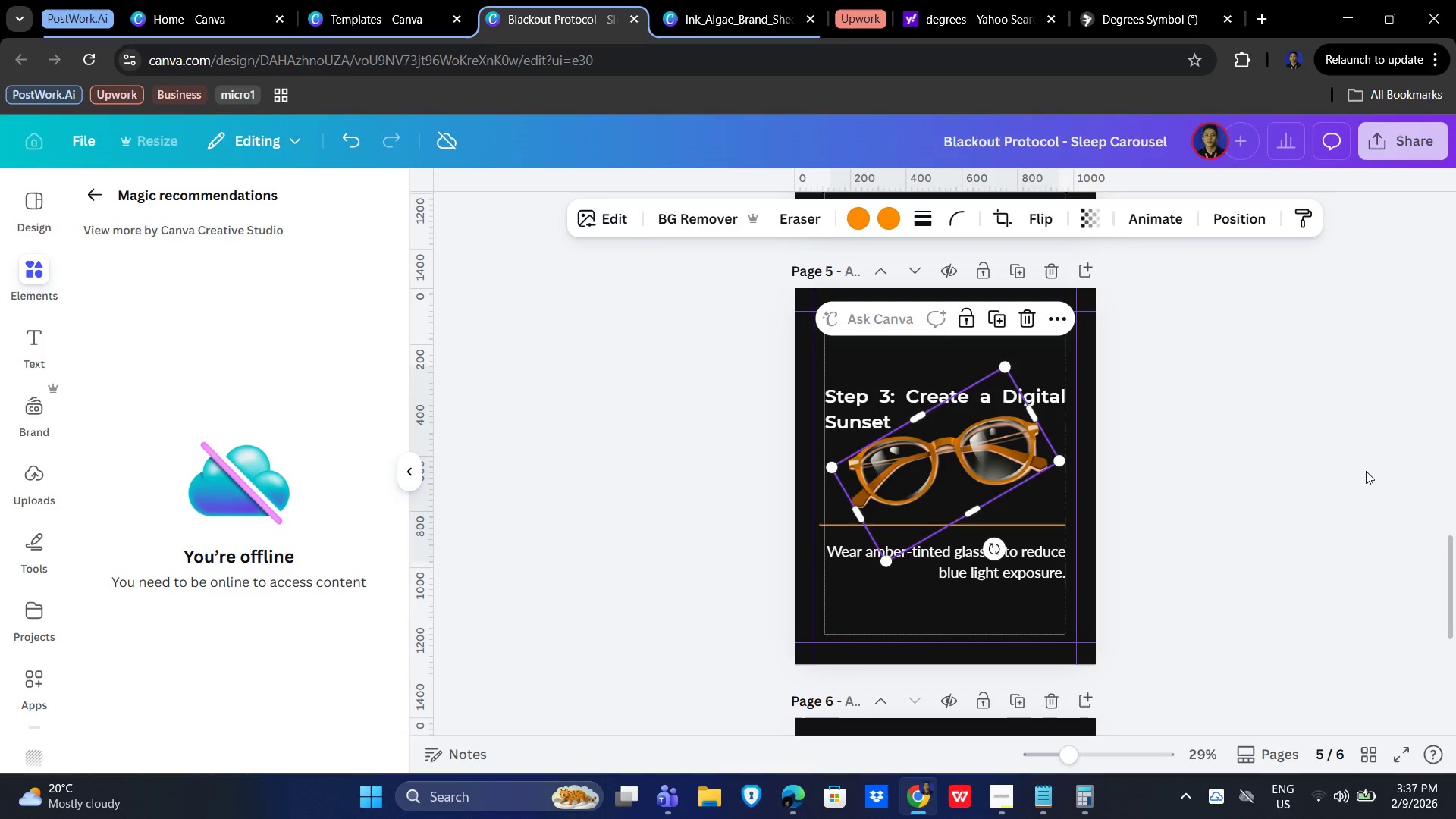 
left_click([1366, 471])
 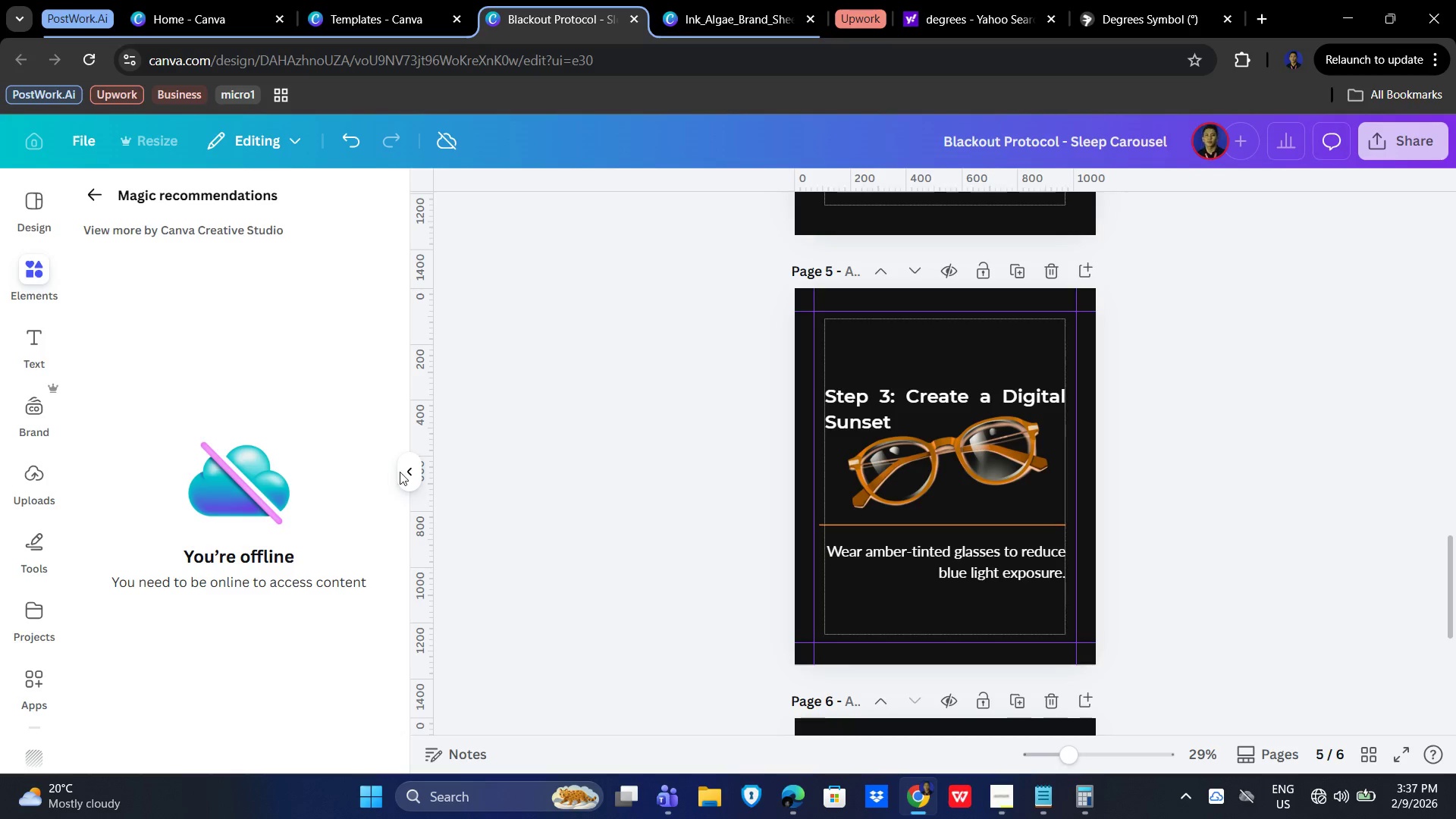 
left_click([410, 469])
 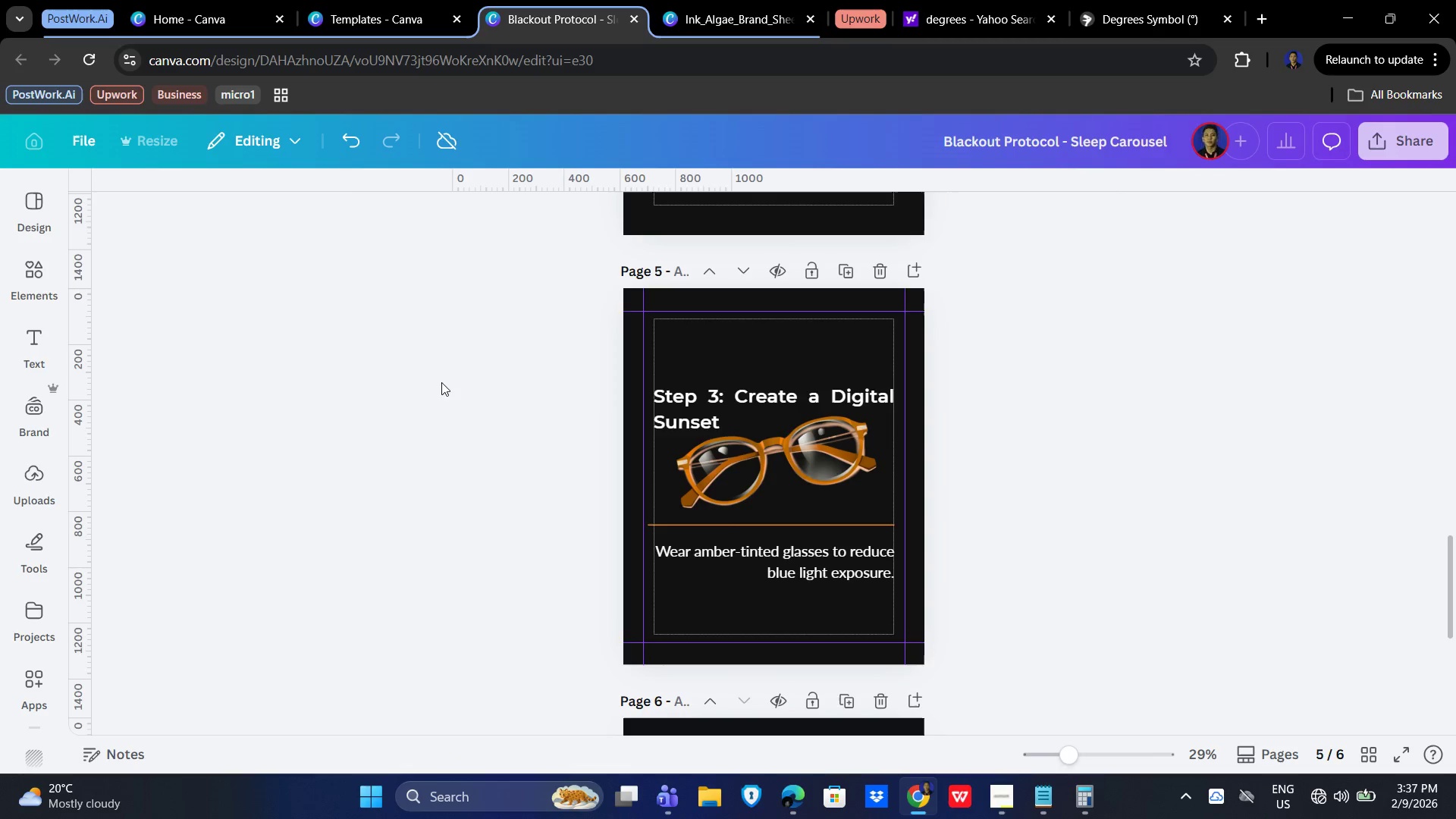 
triple_click([1210, 402])
 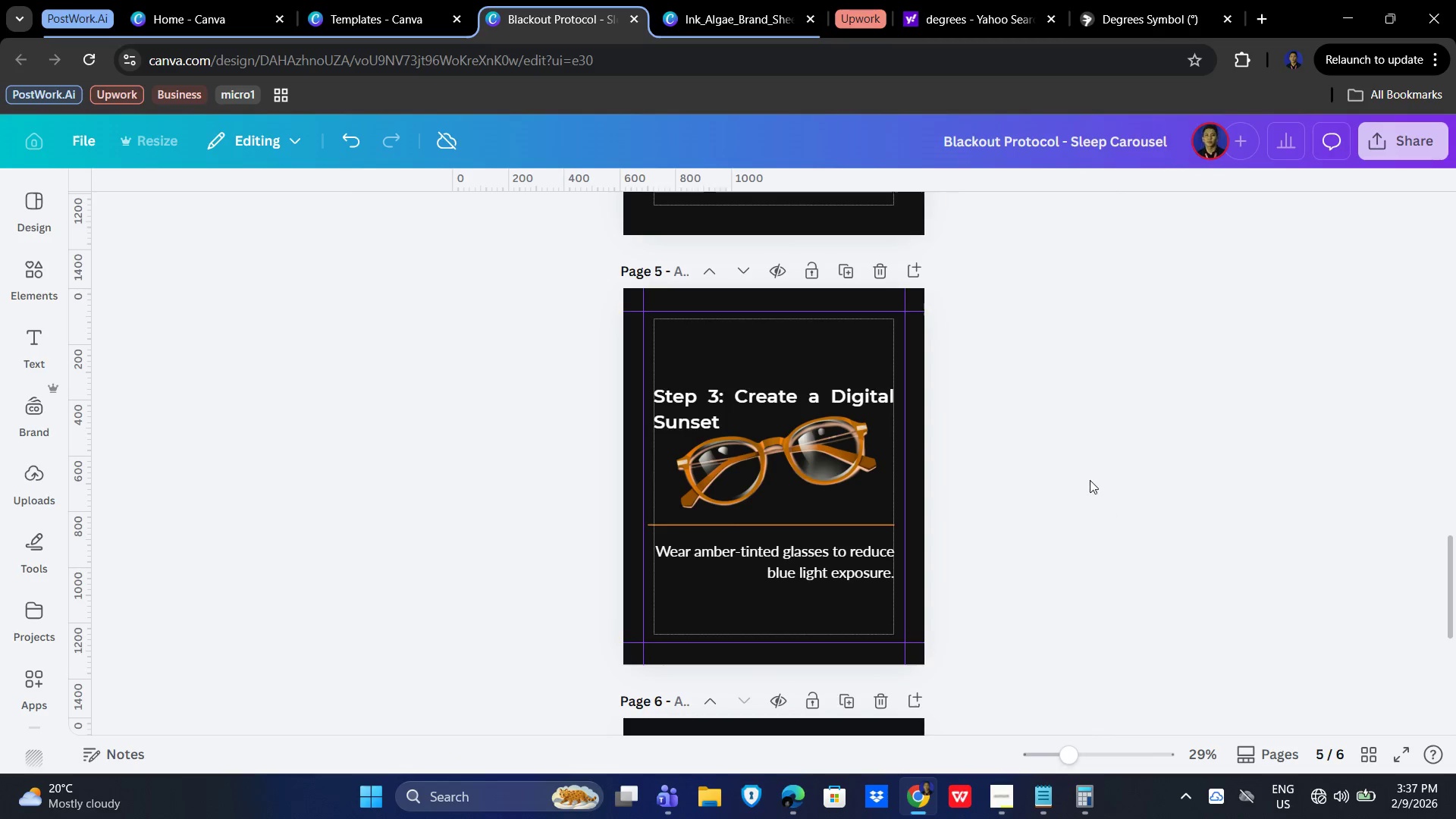 
hold_key(key=ControlLeft, duration=0.47)
scroll: coordinate [1064, 541], scroll_direction: up, amount: 5.0
 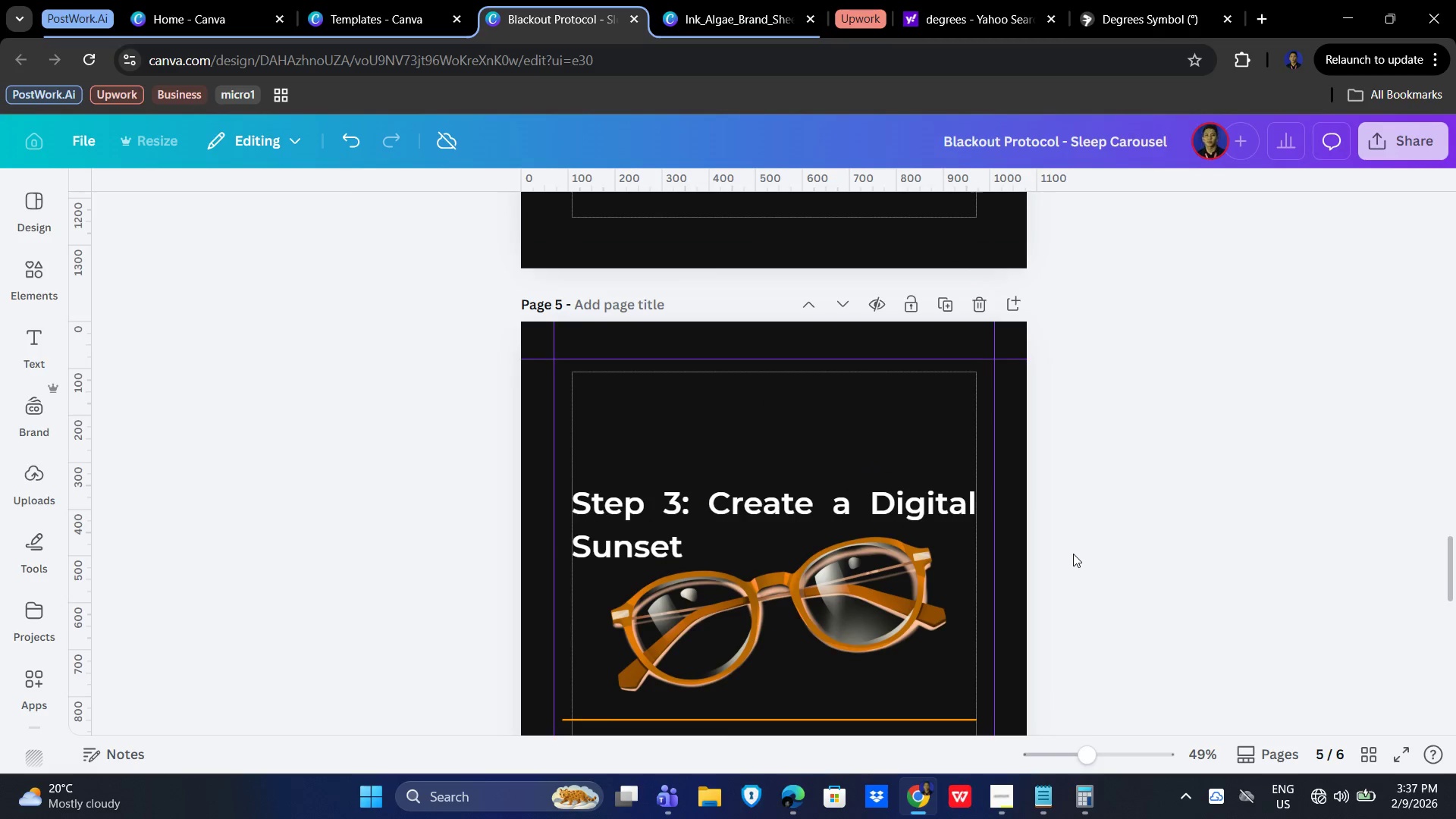 
scroll: coordinate [1073, 554], scroll_direction: down, amount: 2.0
 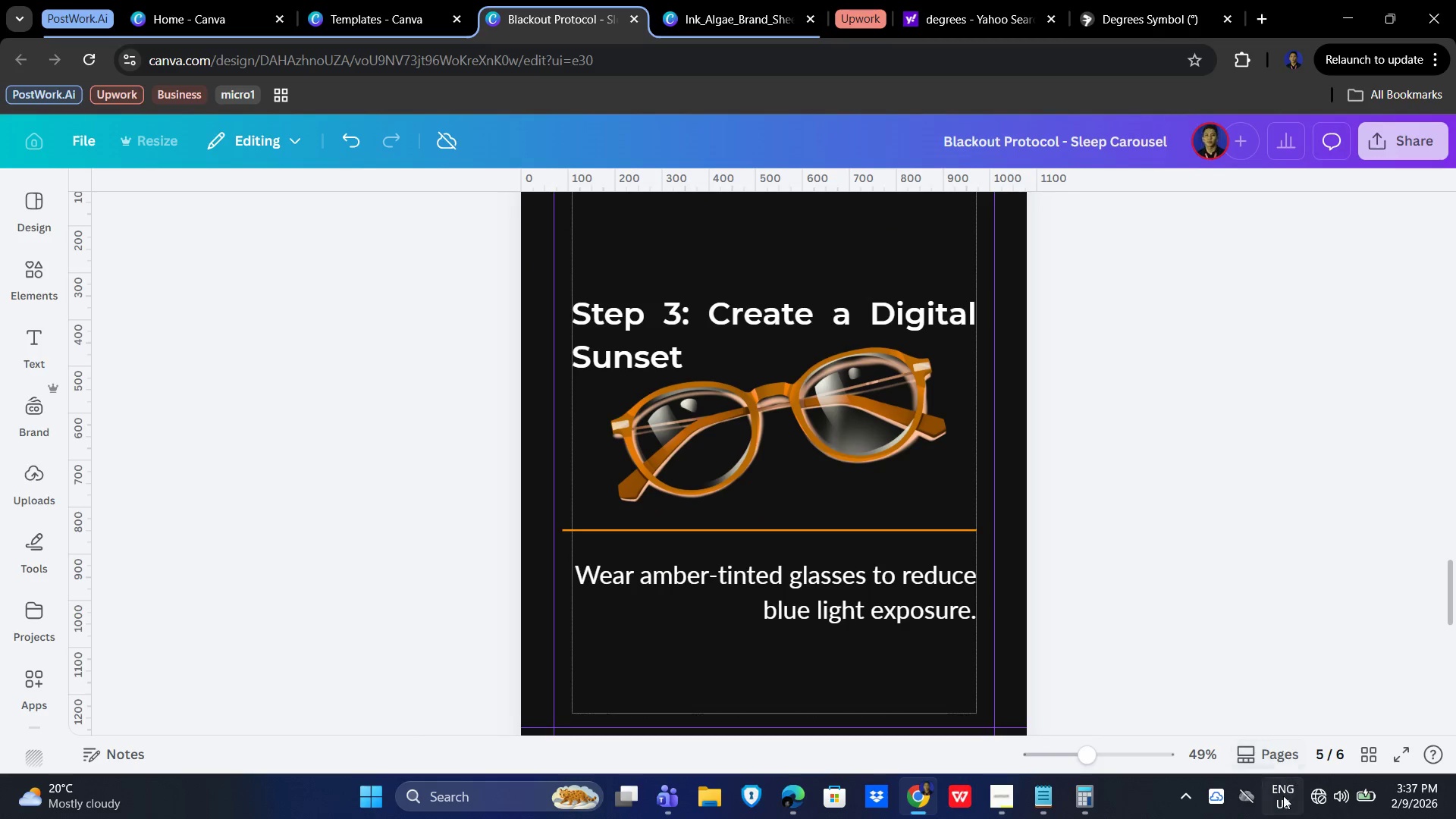 
left_click([1316, 799])
 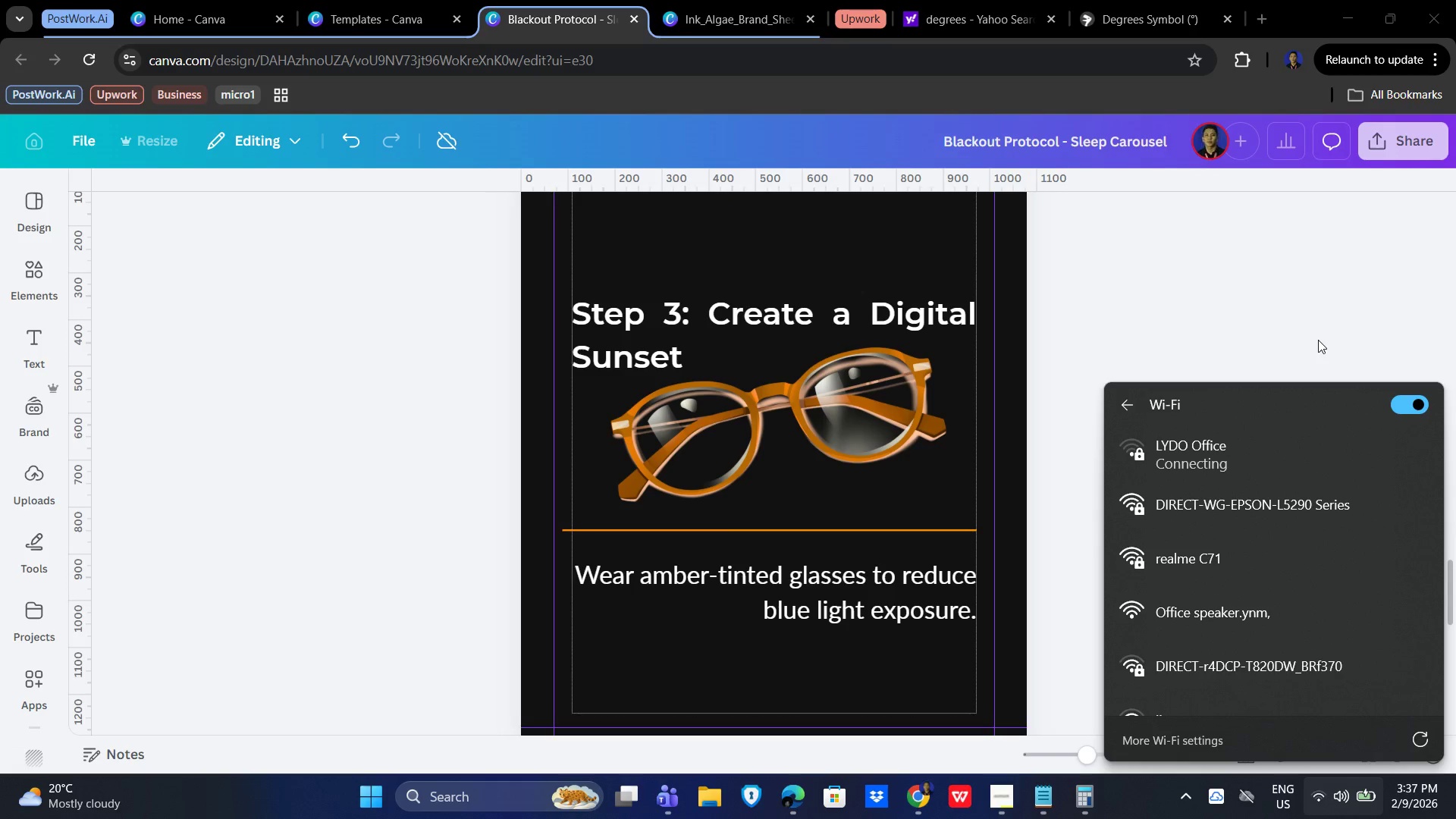 
wait(13.27)
 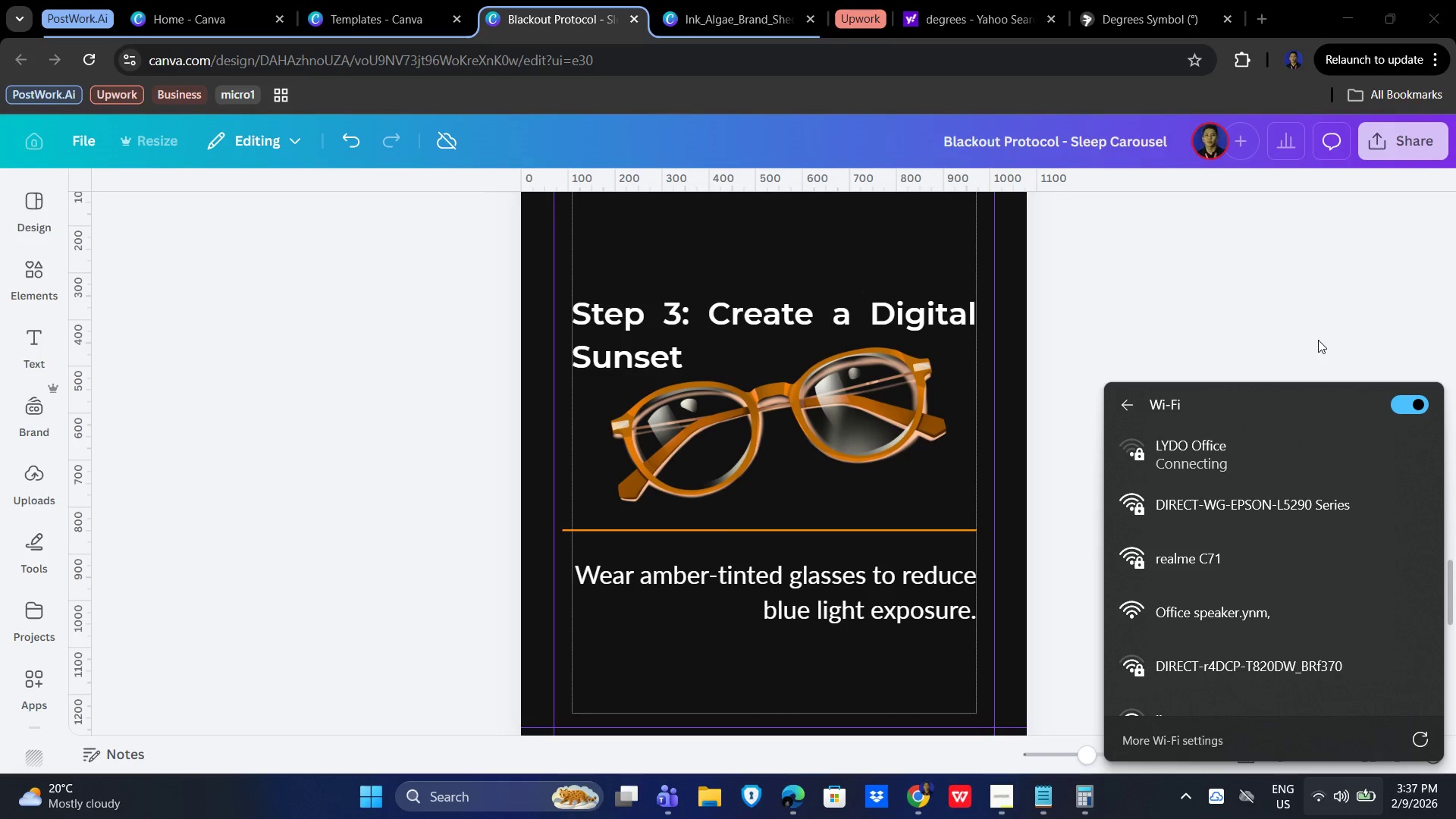 
left_click([1210, 304])
 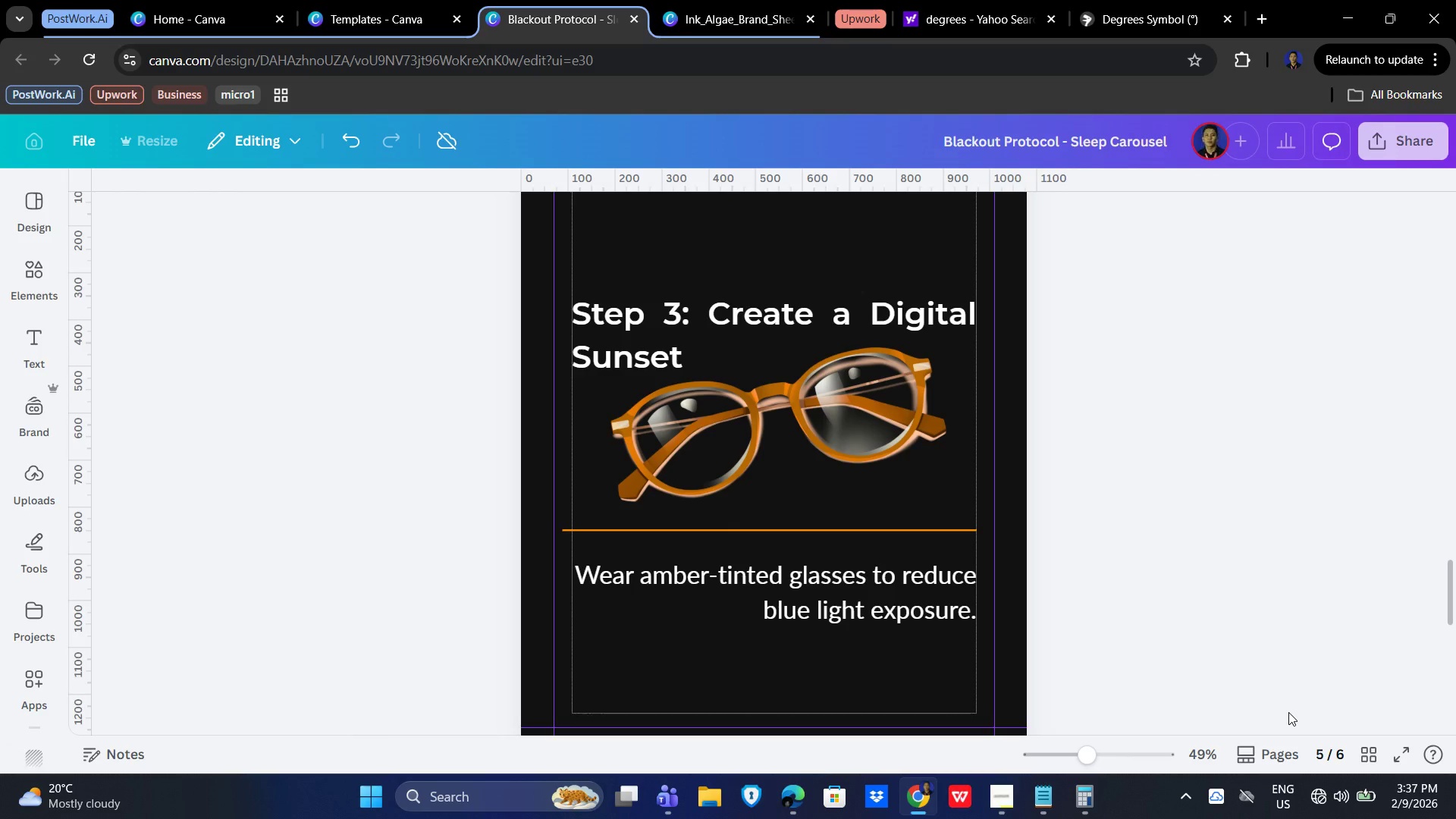 
wait(8.59)
 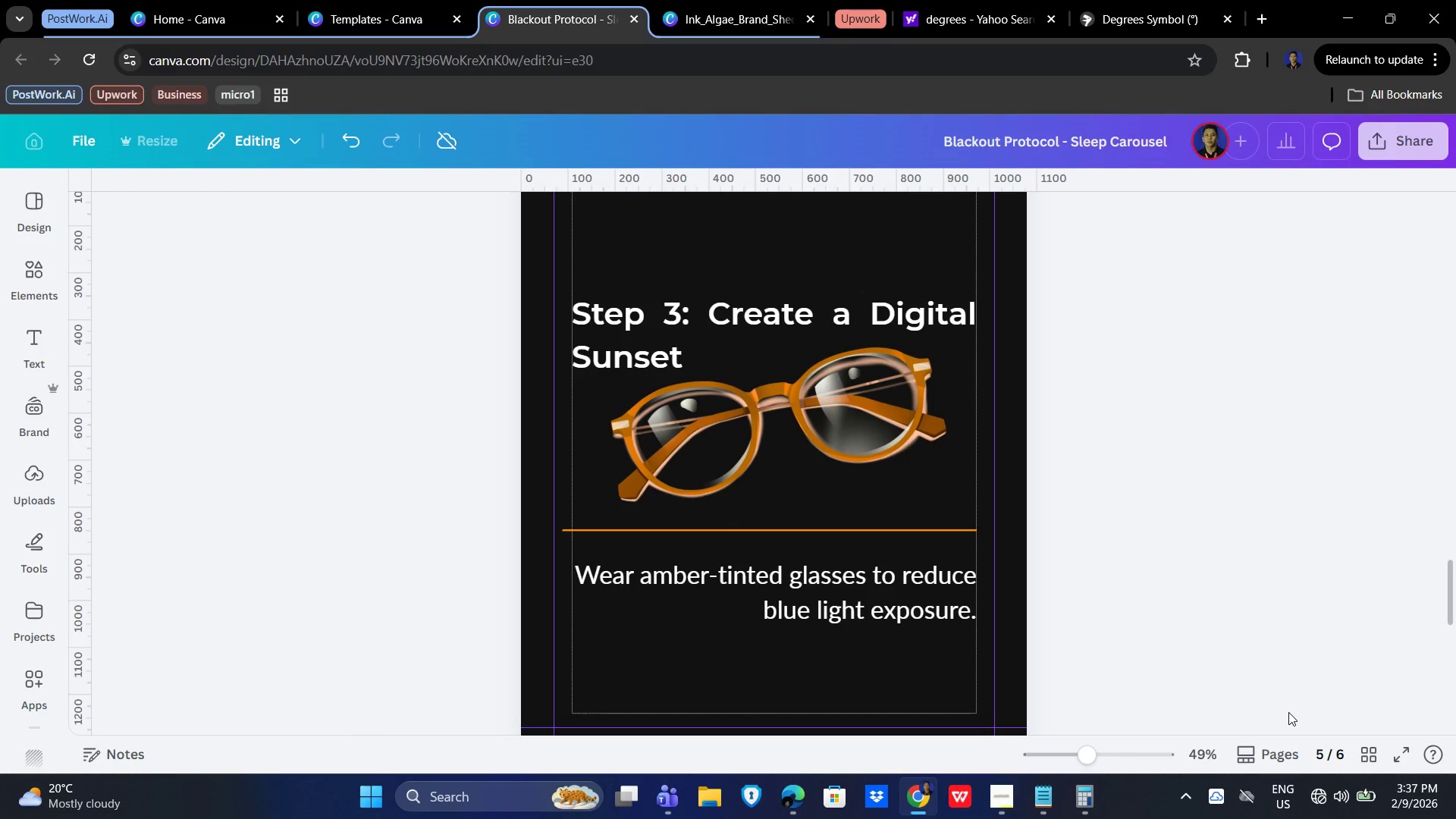 
scroll: coordinate [1081, 510], scroll_direction: up, amount: 3.0
 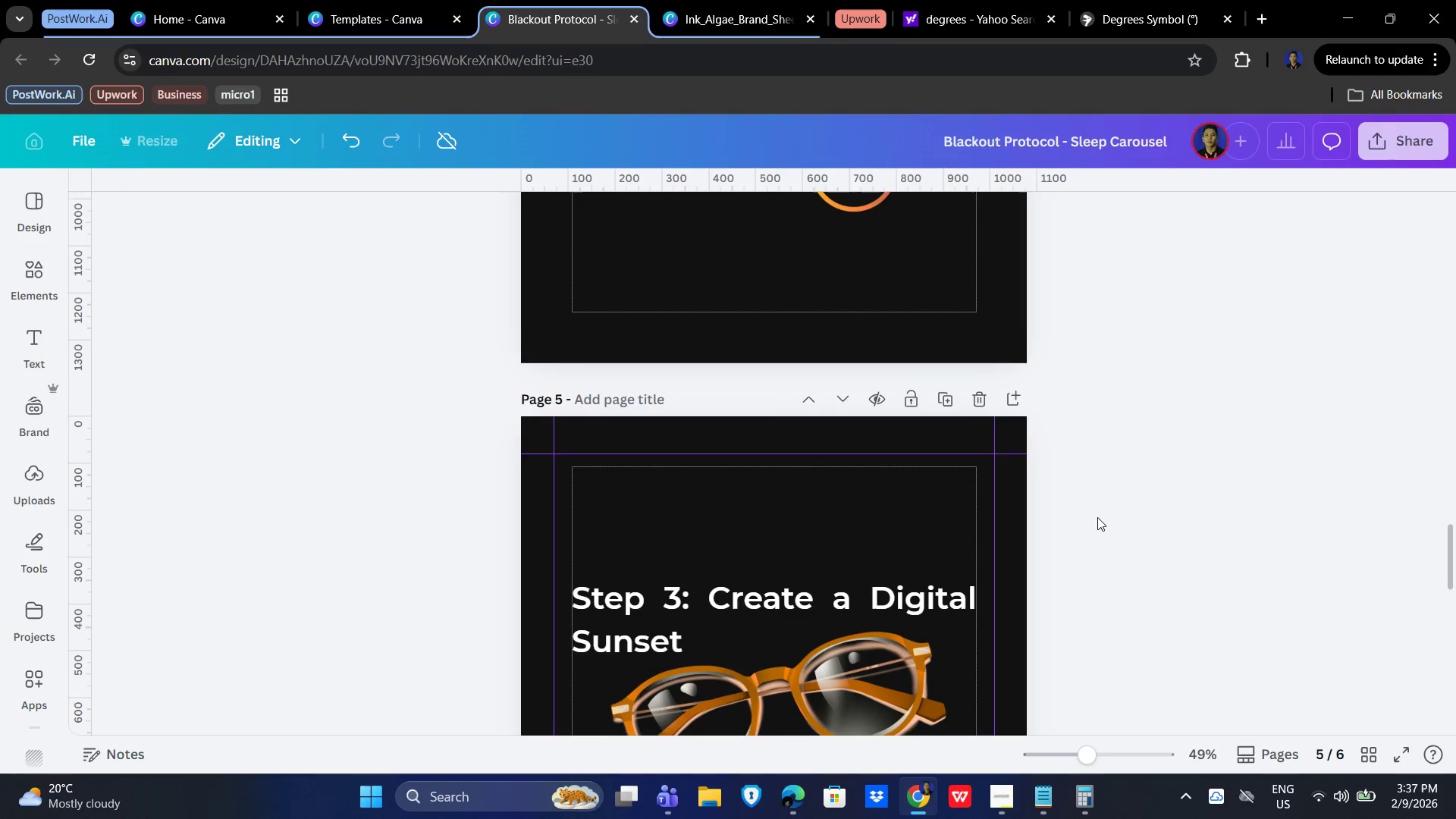 
scroll: coordinate [1100, 519], scroll_direction: down, amount: 3.0
 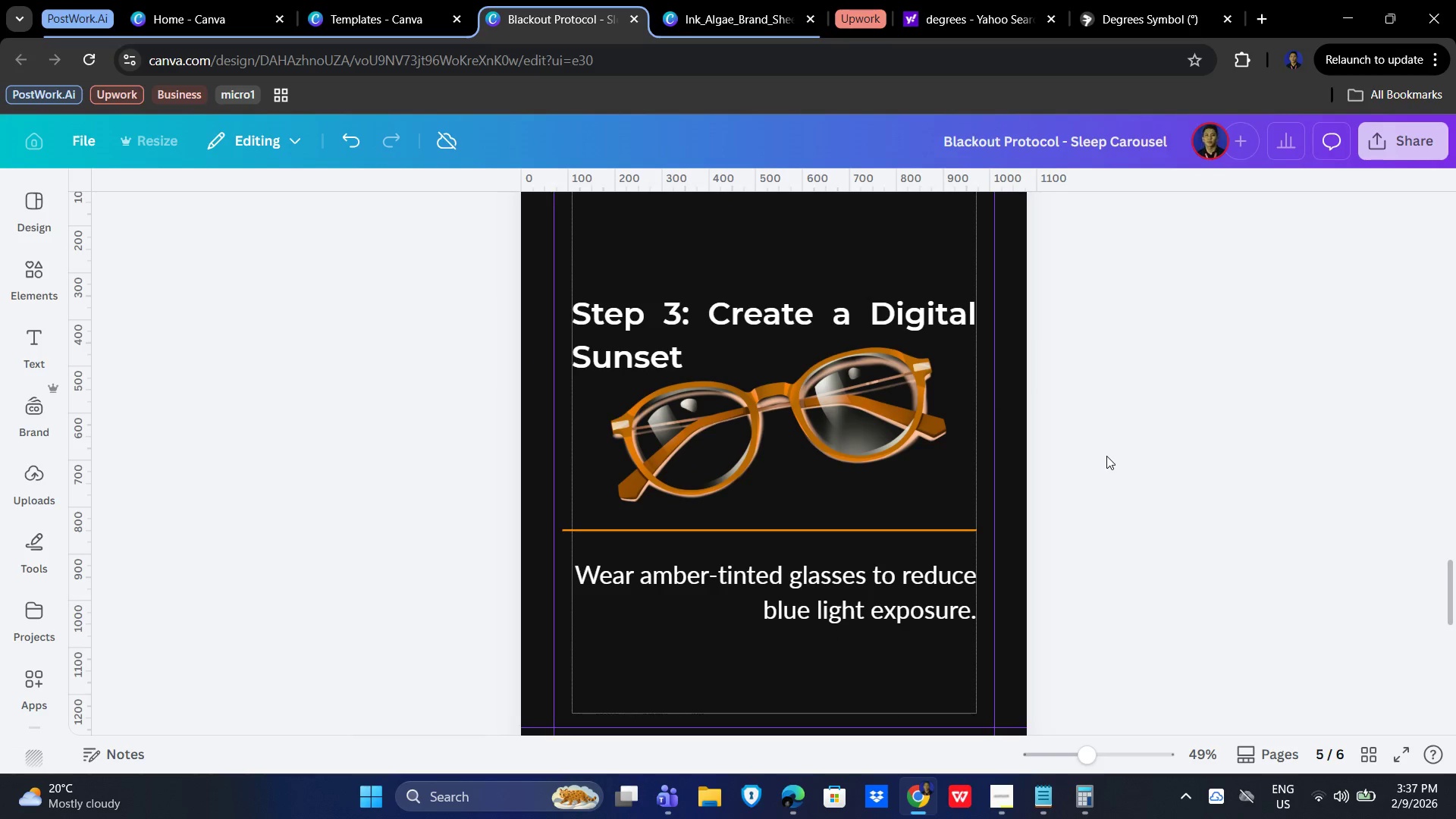 
hold_key(key=ControlLeft, duration=0.59)
scroll: coordinate [1106, 456], scroll_direction: down, amount: 2.0
 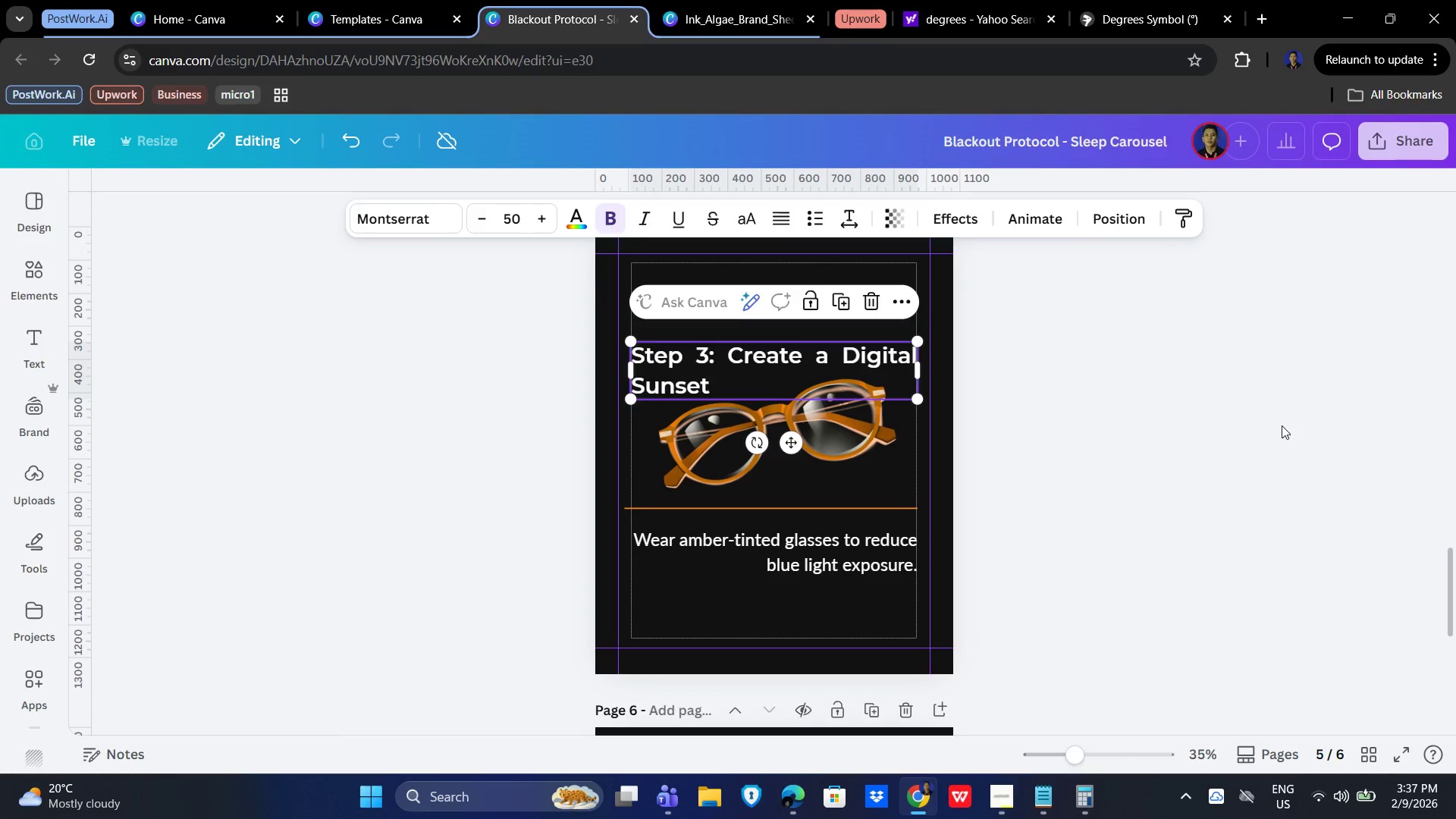 
hold_key(key=ArrowUp, duration=0.78)
 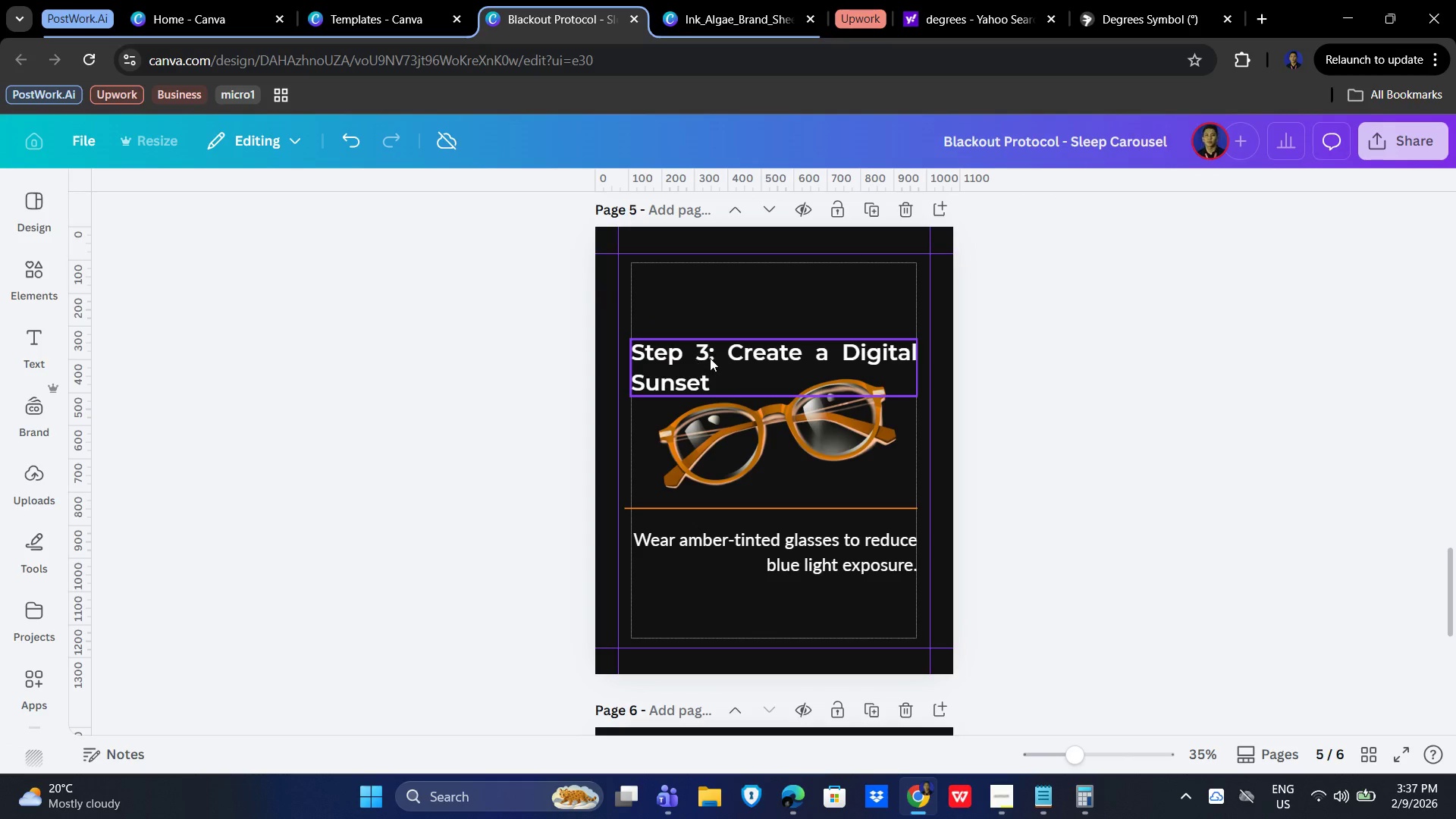 
left_click_drag(start_coordinate=[714, 356], to_coordinate=[714, 346])
 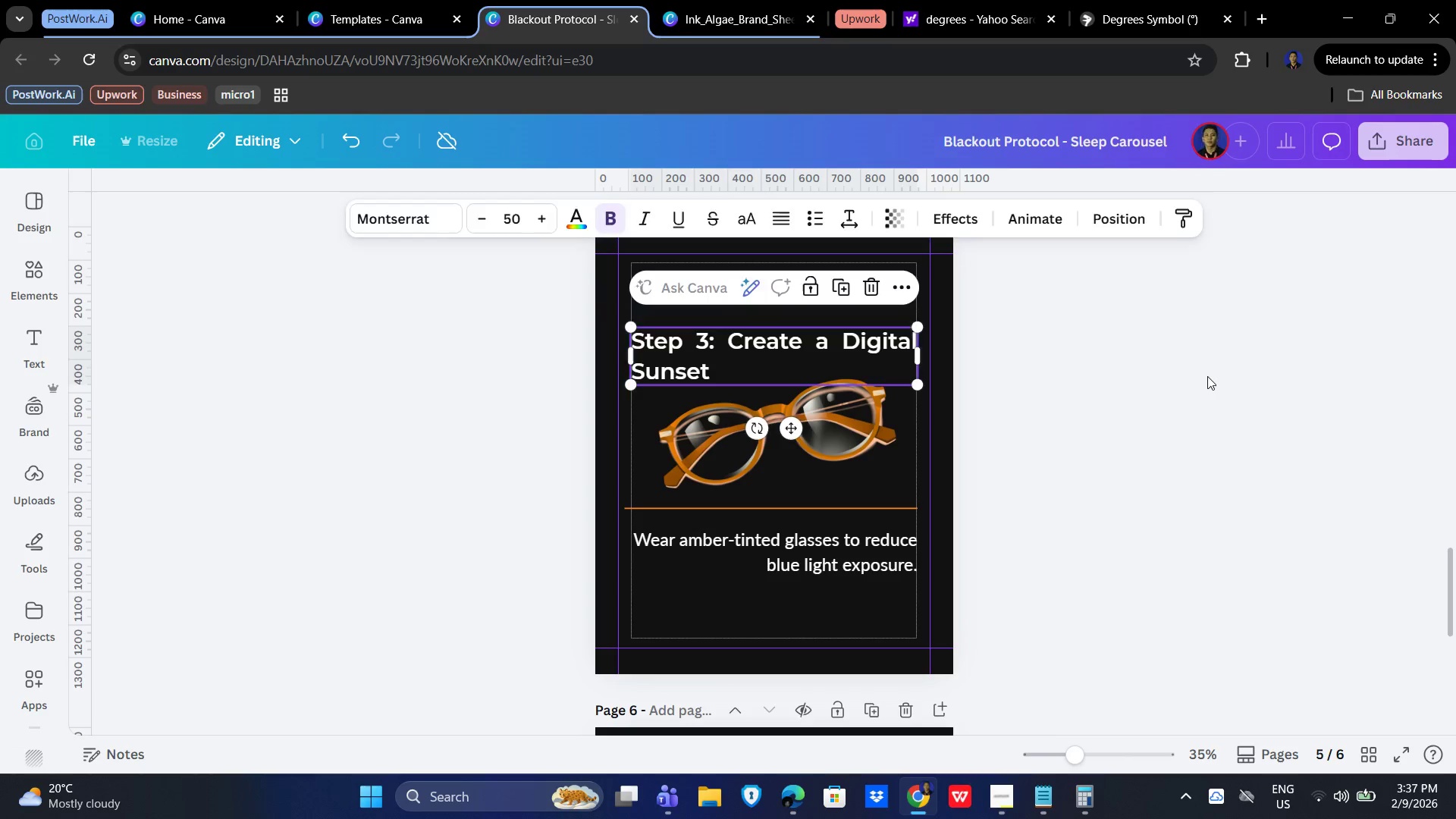 
left_click([1207, 376])
 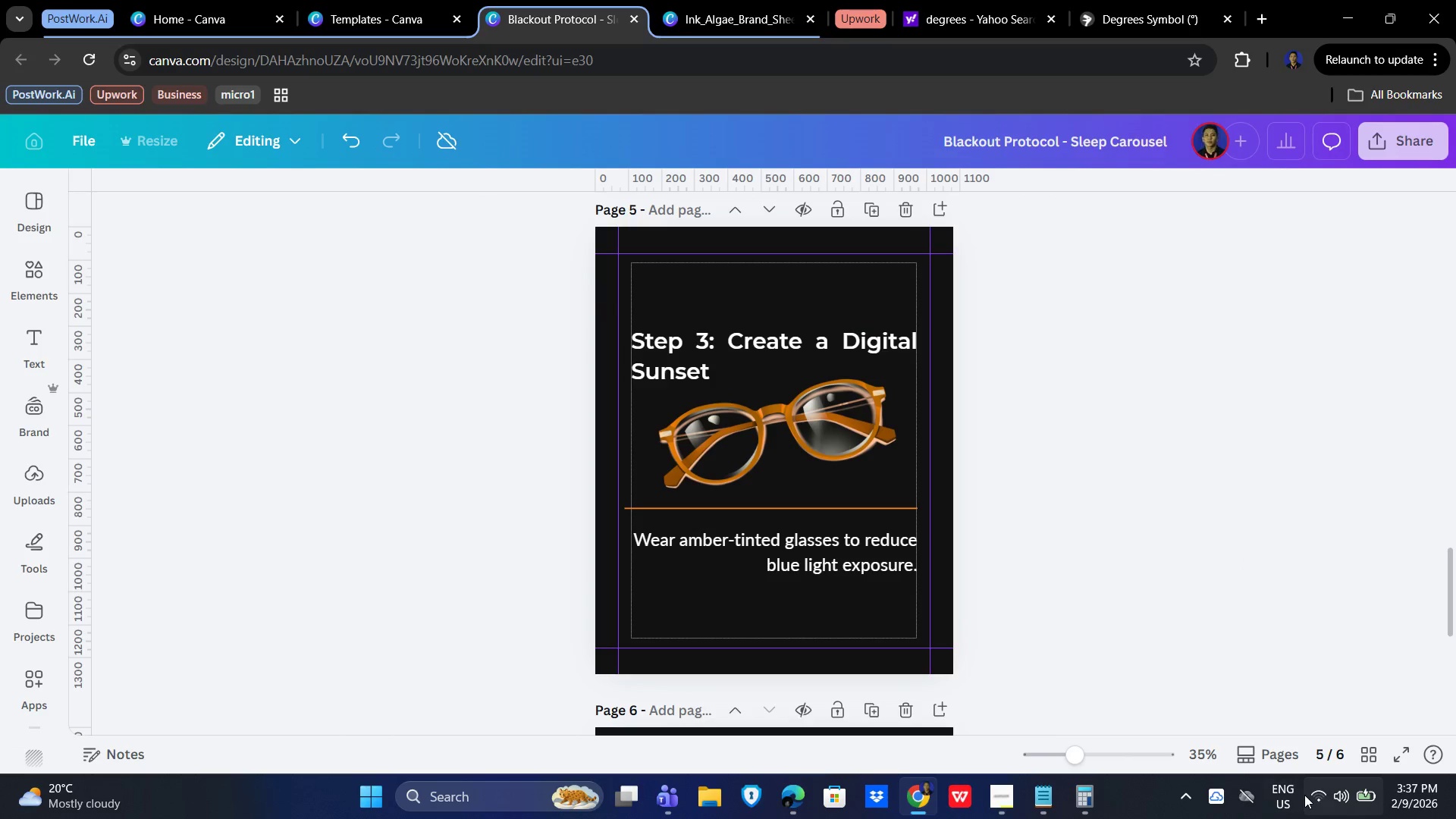 
left_click([1315, 797])
 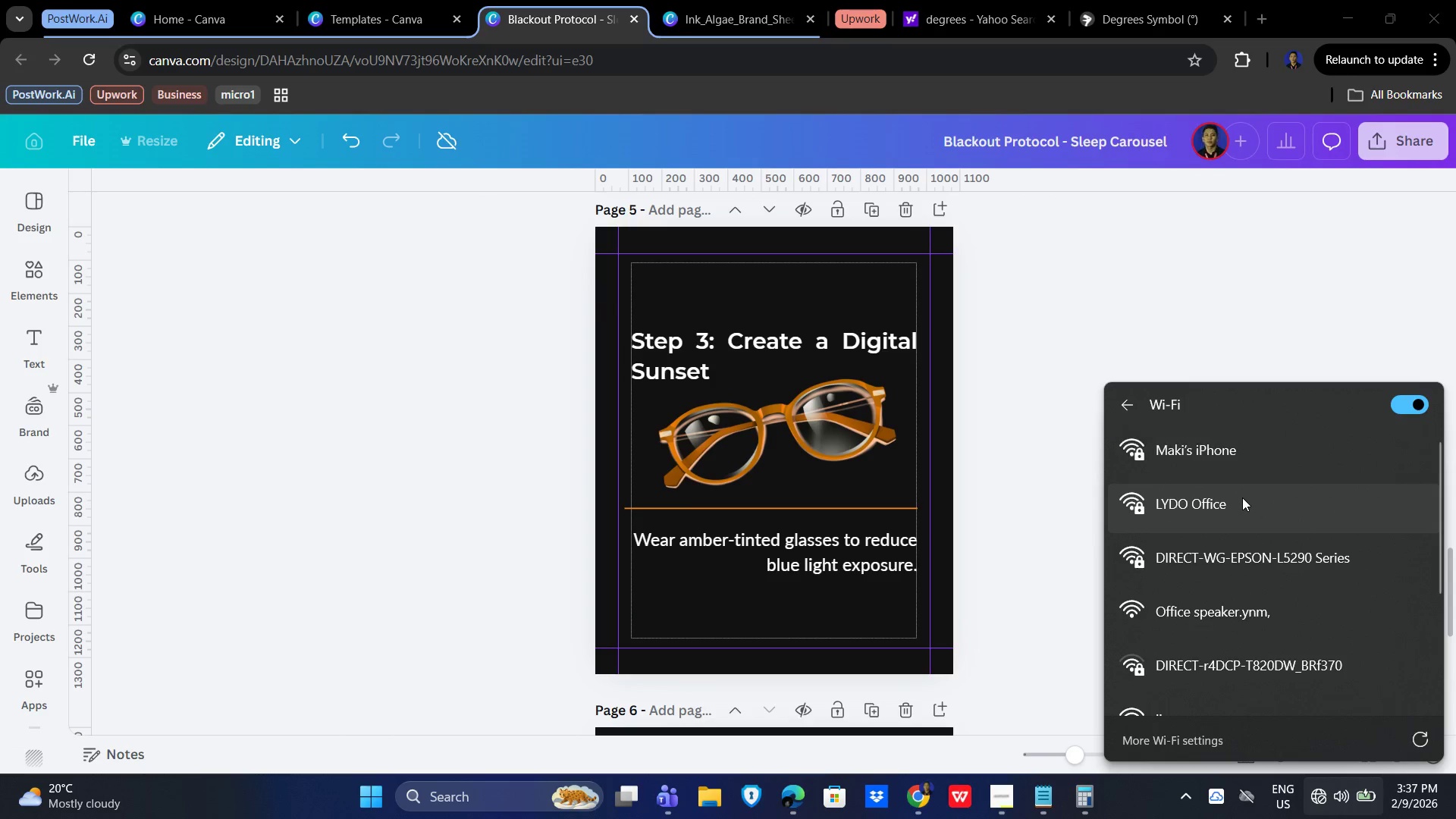 
left_click([1364, 605])
 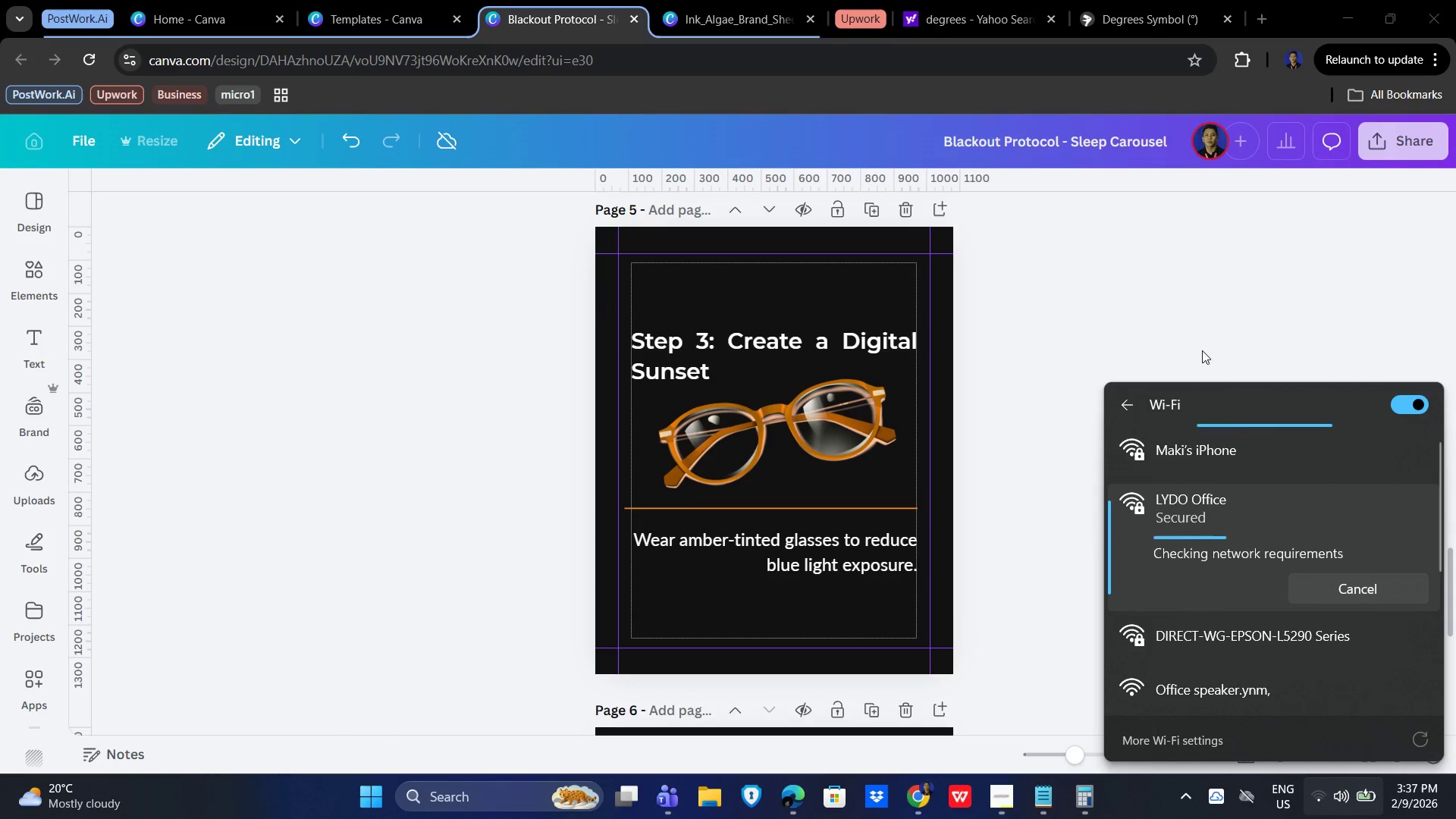 
left_click([1191, 336])
 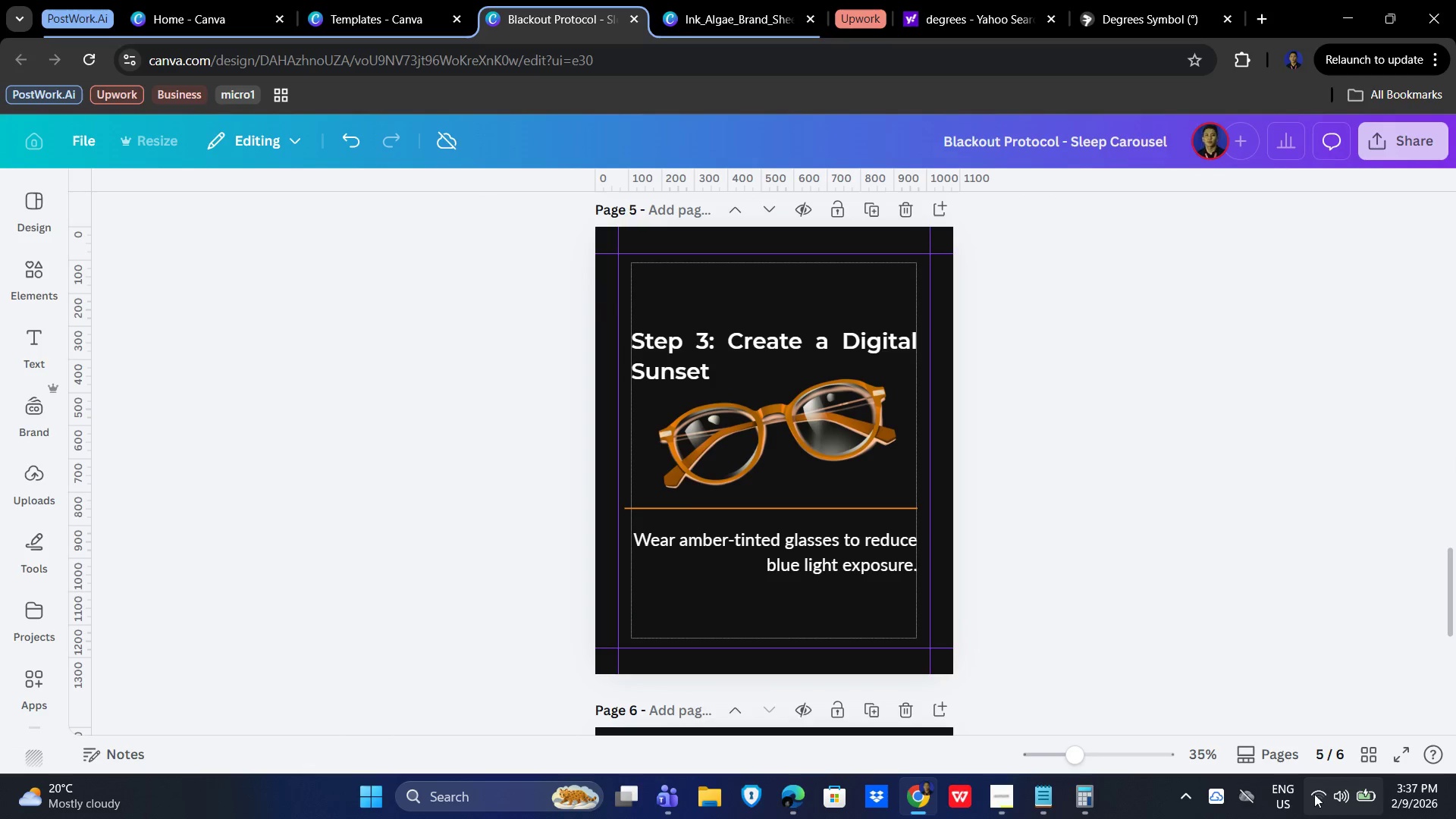 
left_click([1311, 797])
 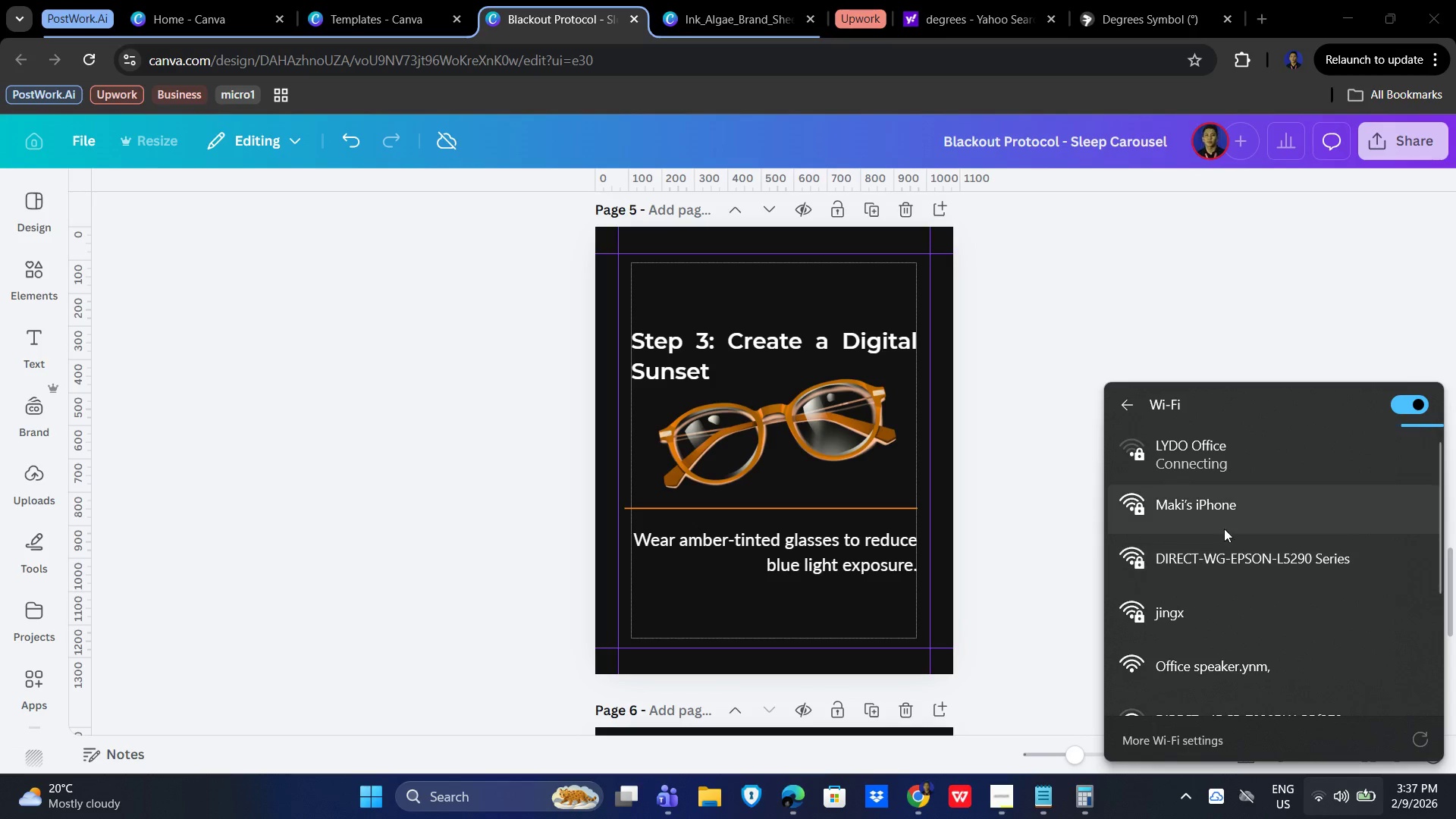 
left_click([1362, 588])
 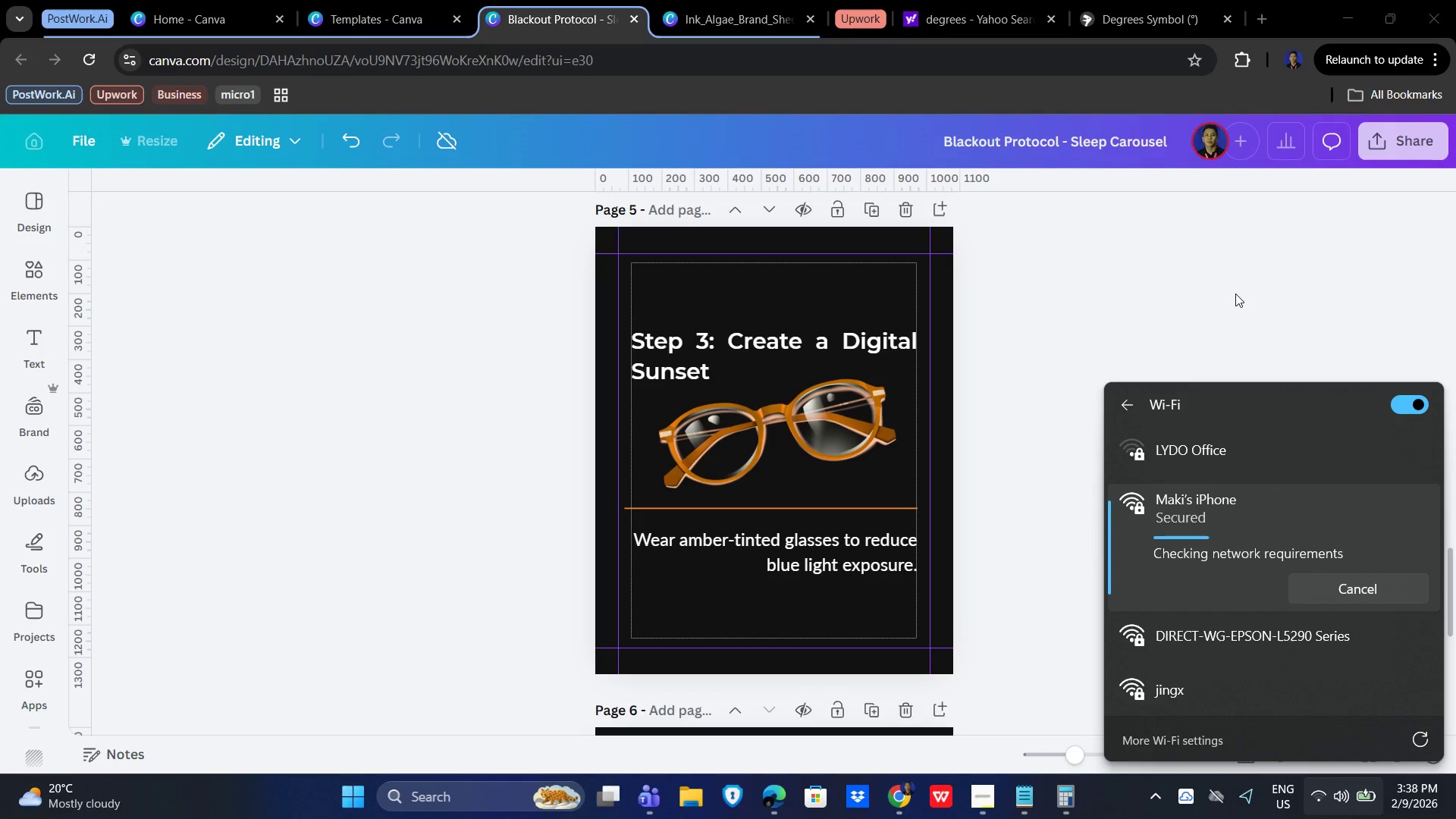 
wait(6.02)
 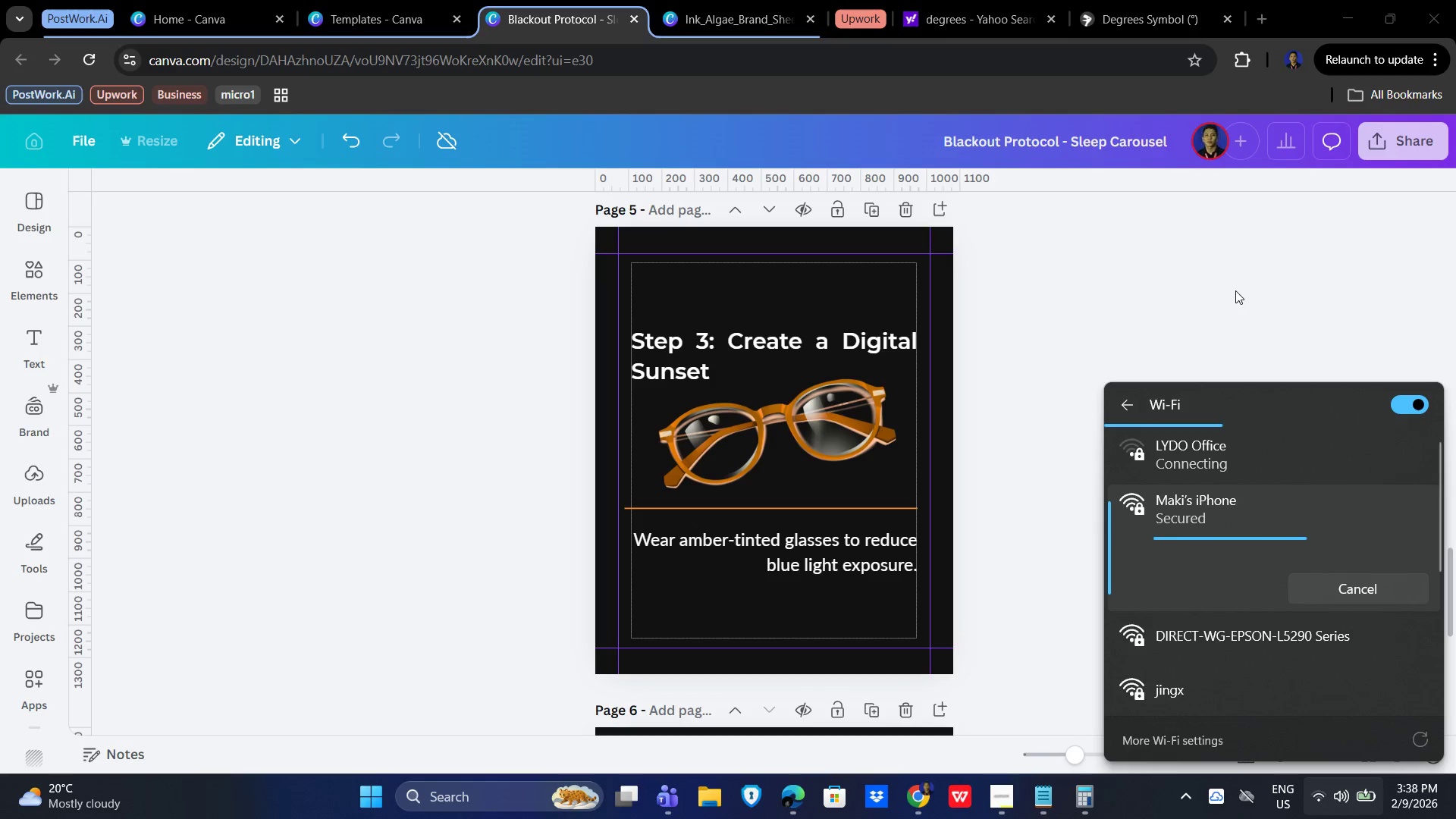 
left_click([1235, 295])
 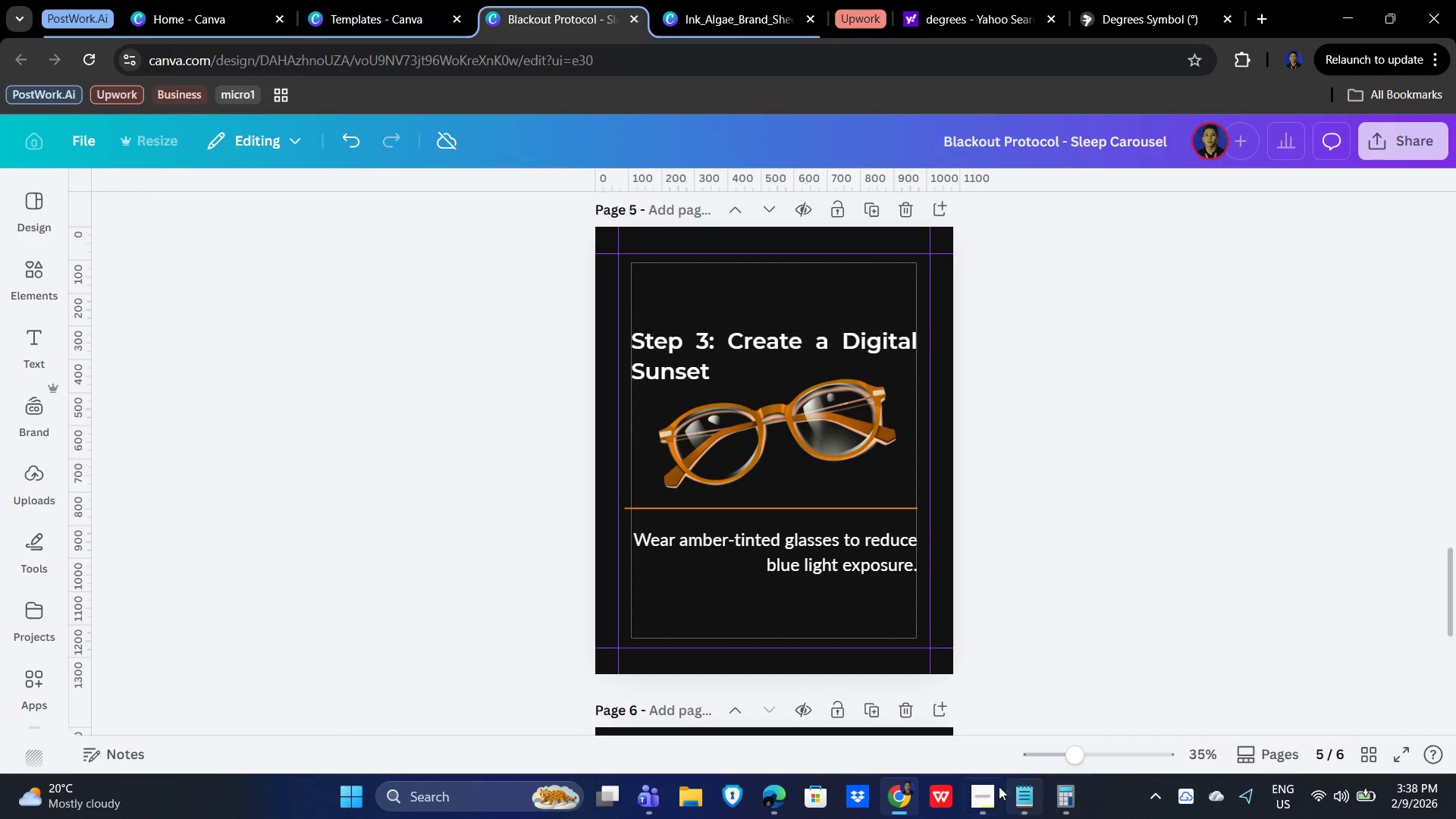 
left_click([977, 803])